 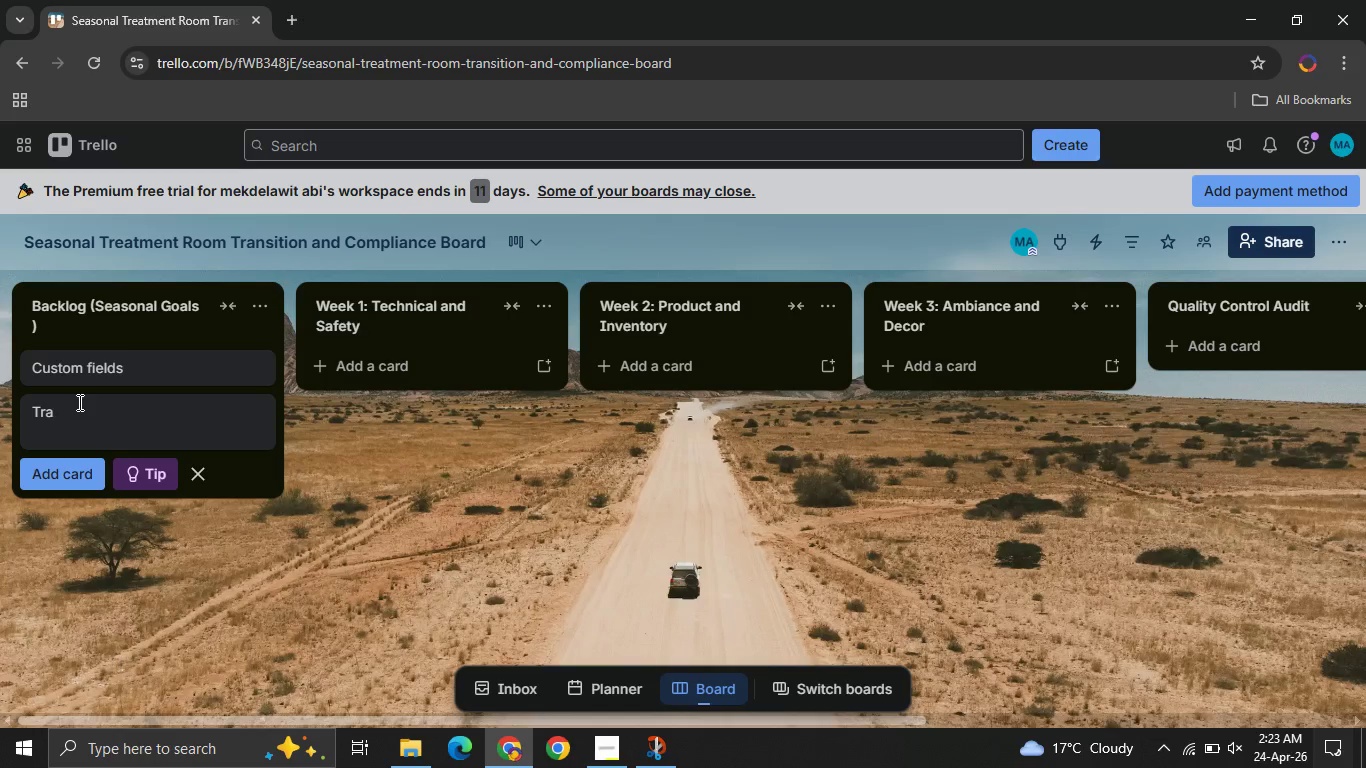 
type(sition )
 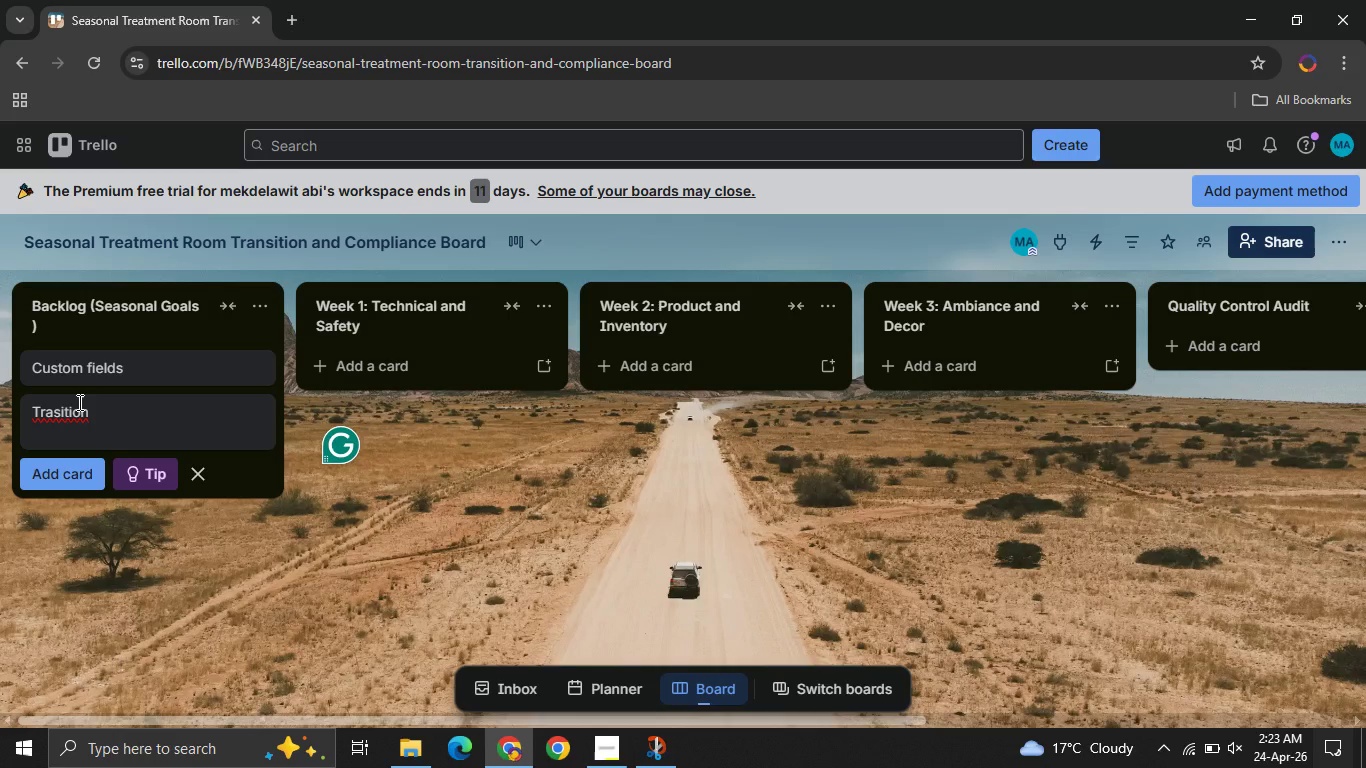 
wait(10.98)
 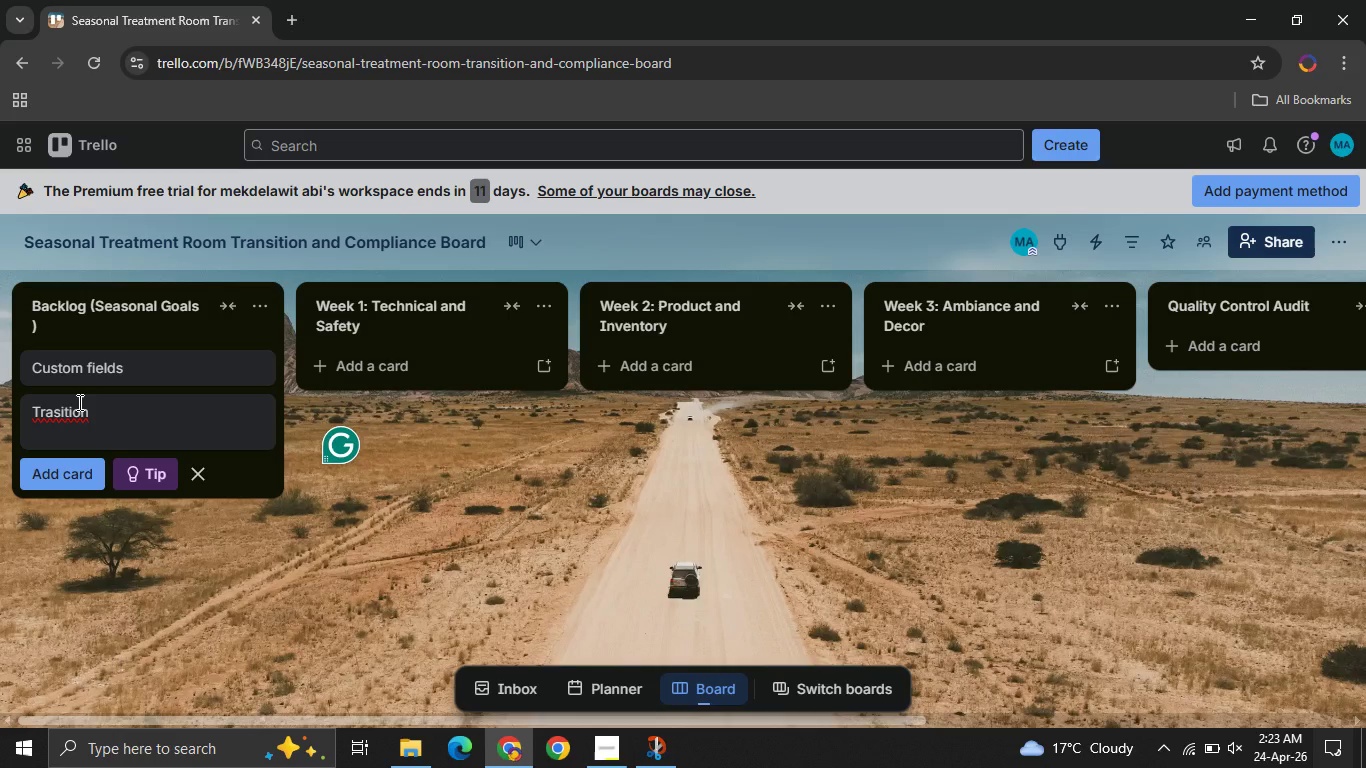 
key(Backspace)
type(sition spring brightening )
 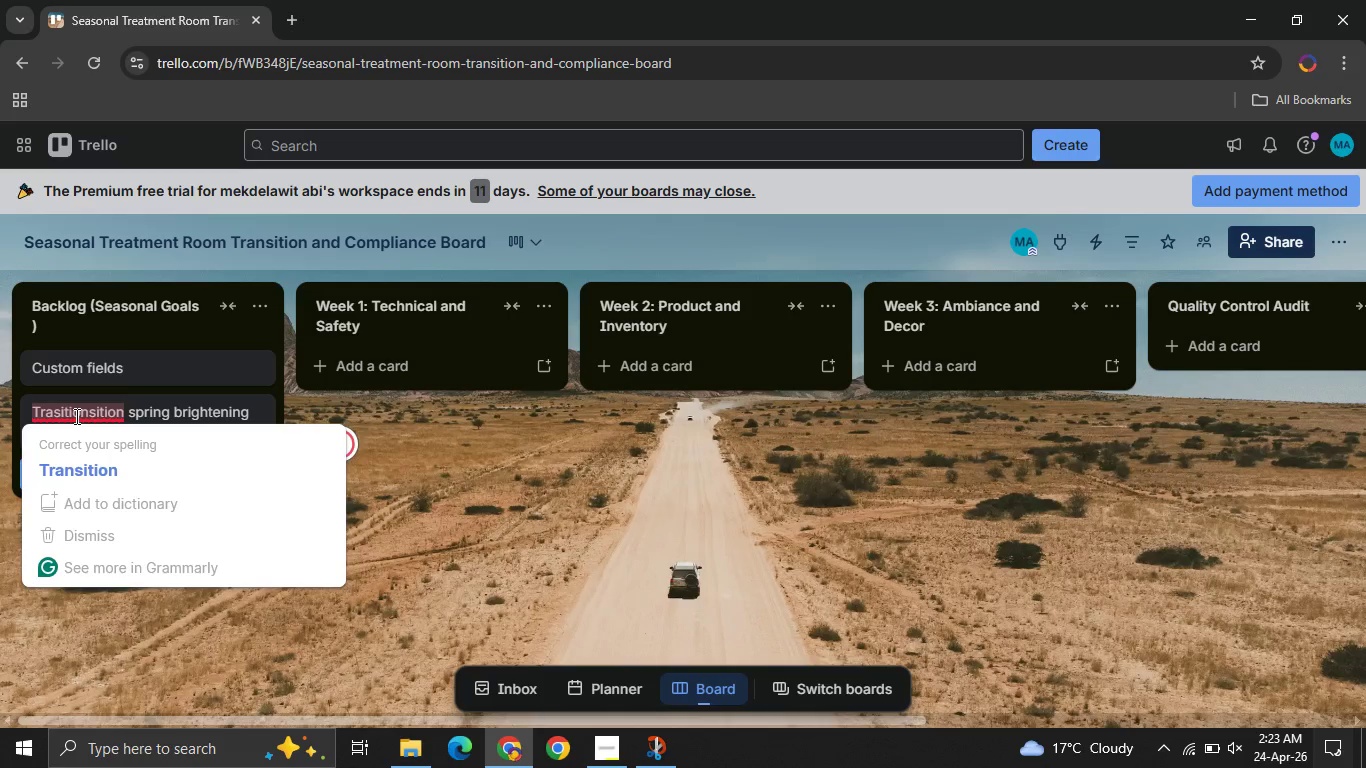 
left_click([89, 443])
 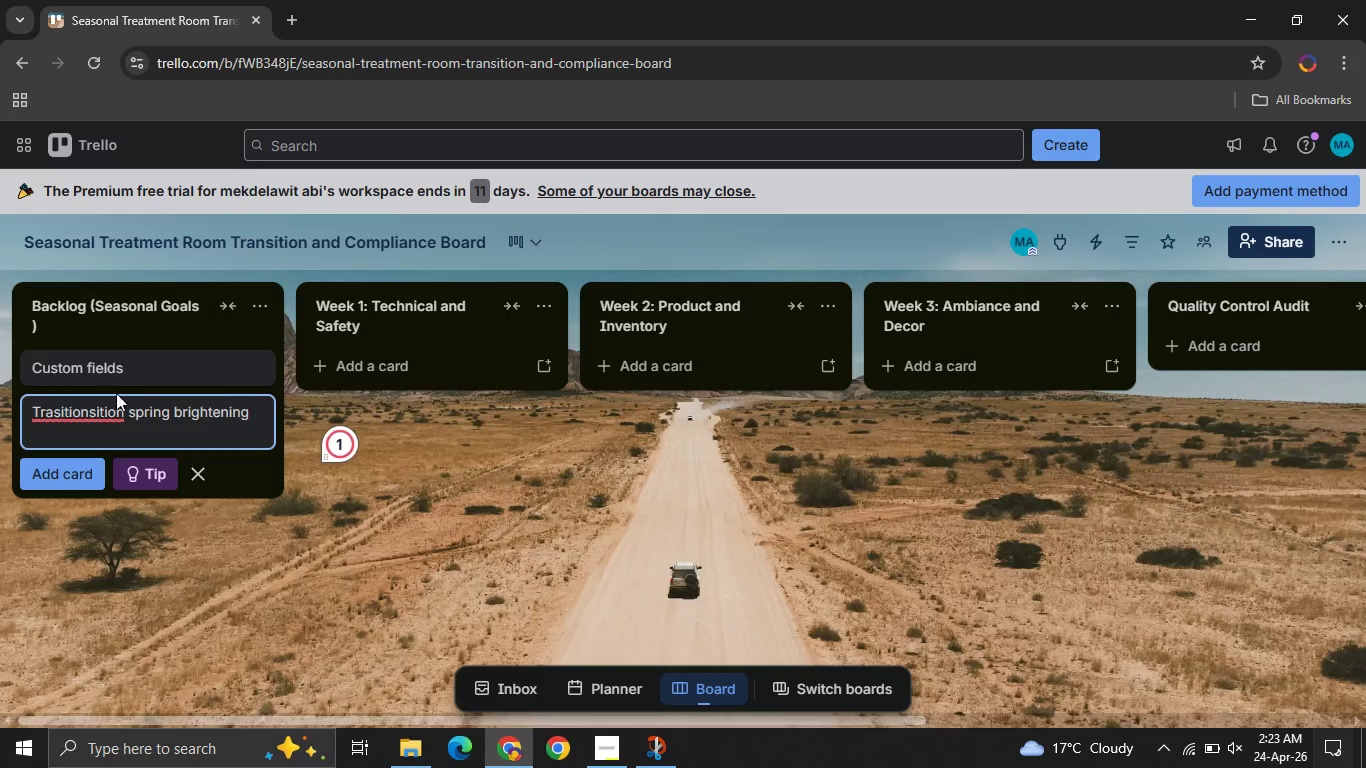 
mouse_move([95, 420])
 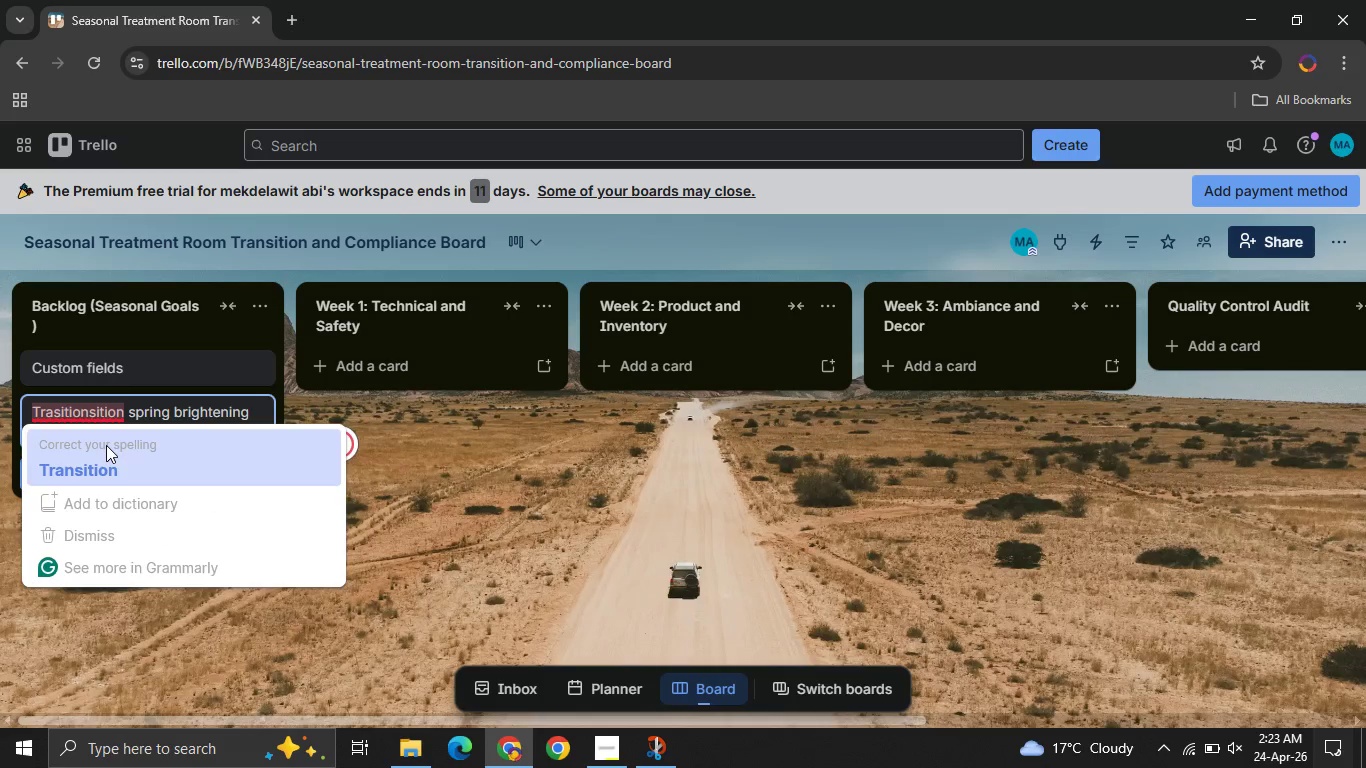 
left_click([106, 445])
 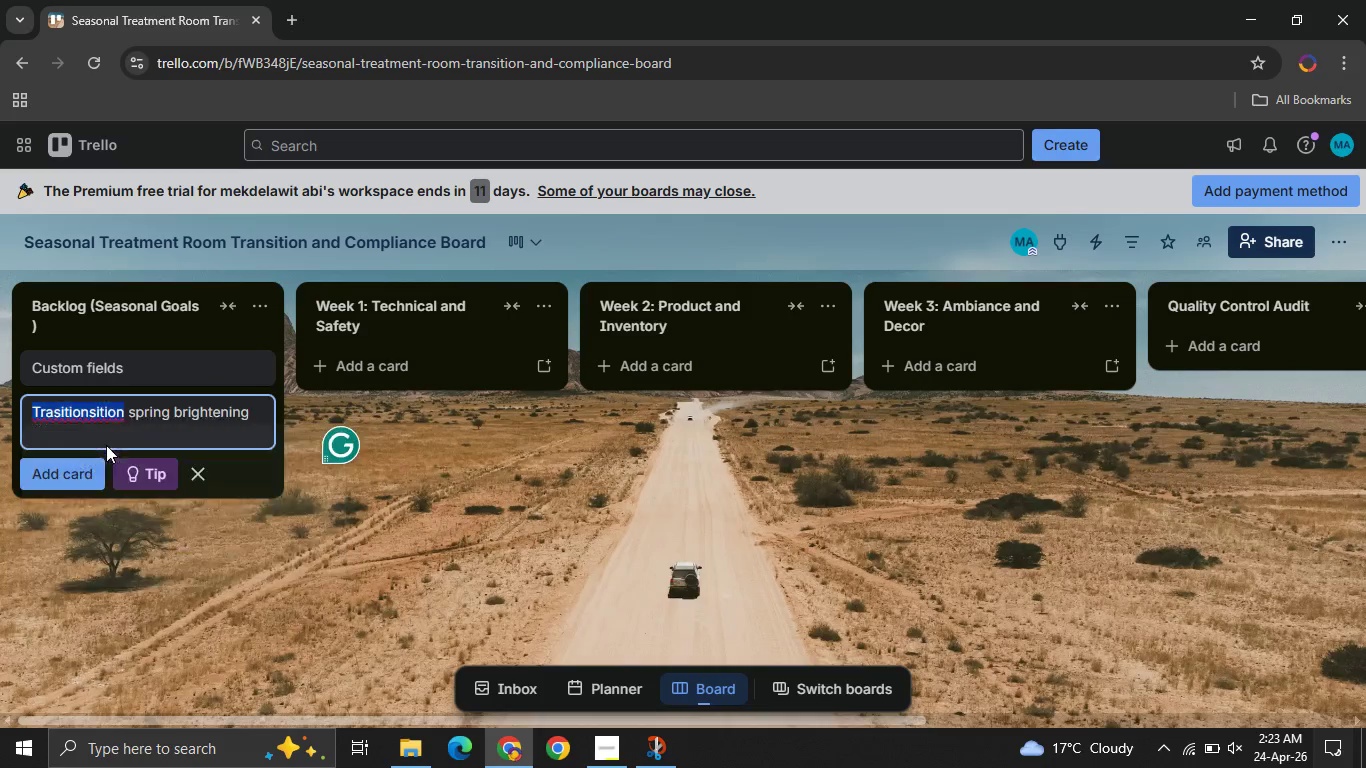 
key(Unknown)
 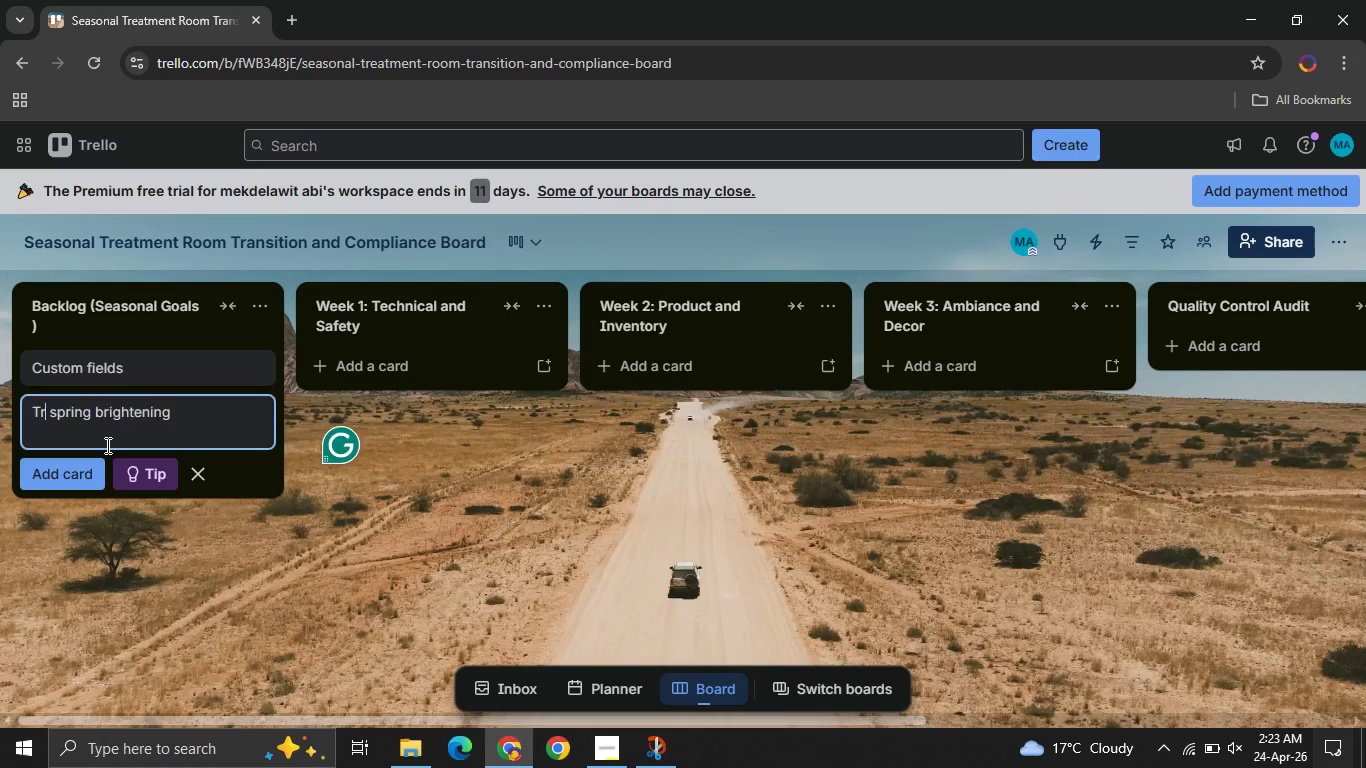 
key(Unknown)
 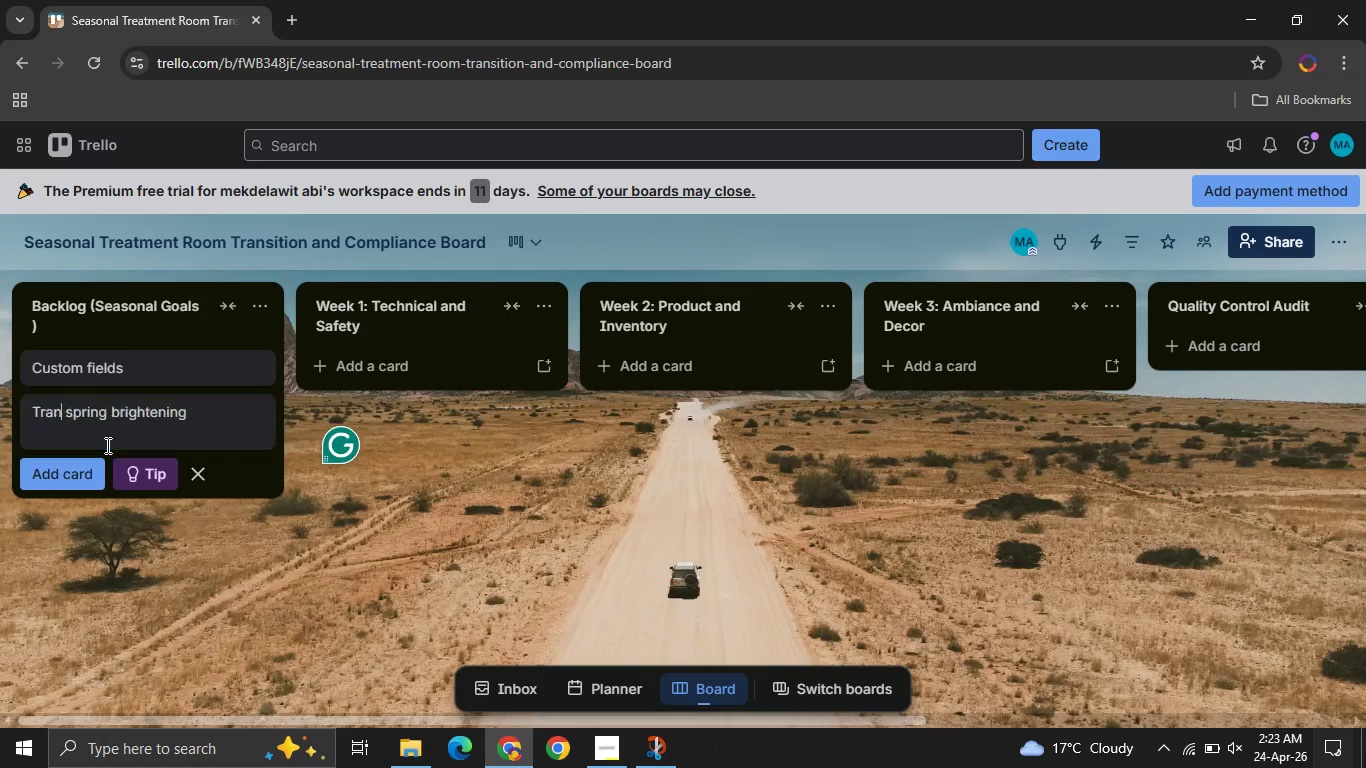 
key(Unknown)
 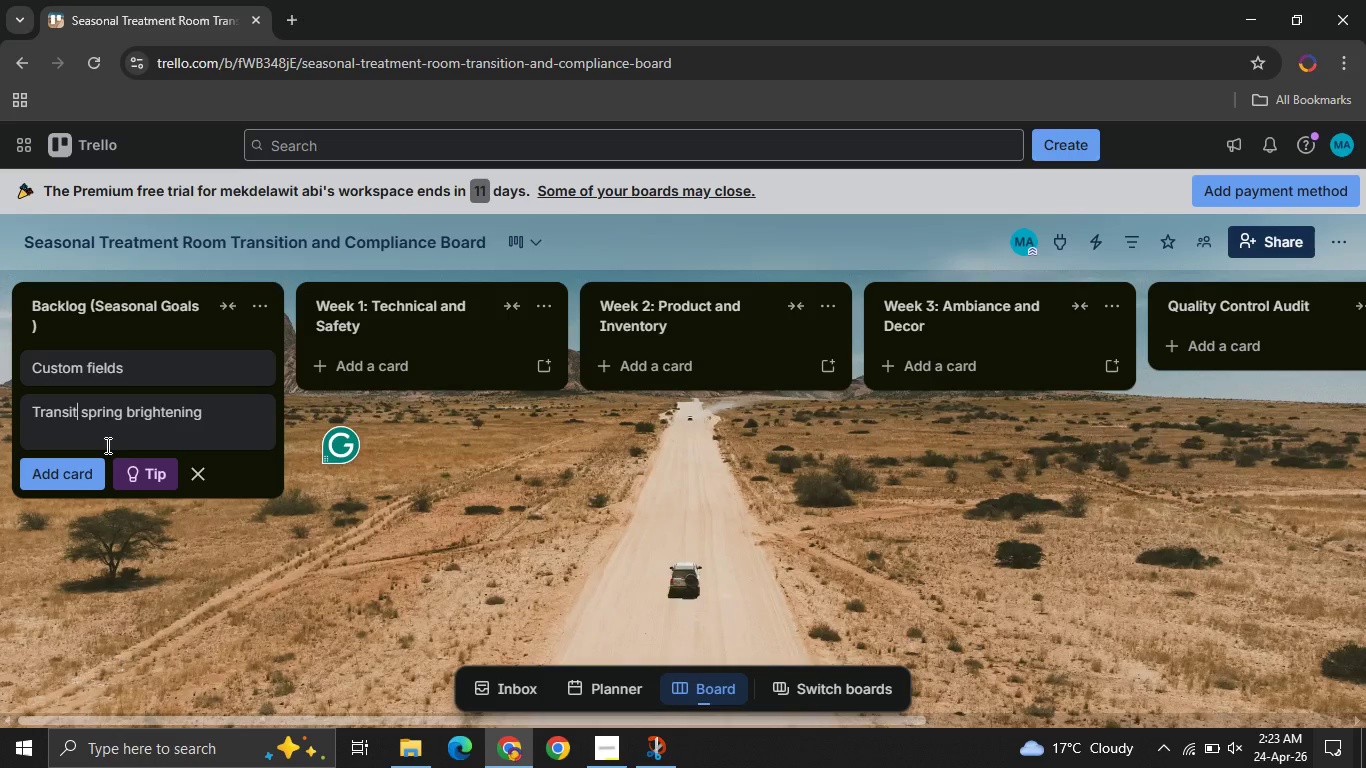 
key(Unknown)
 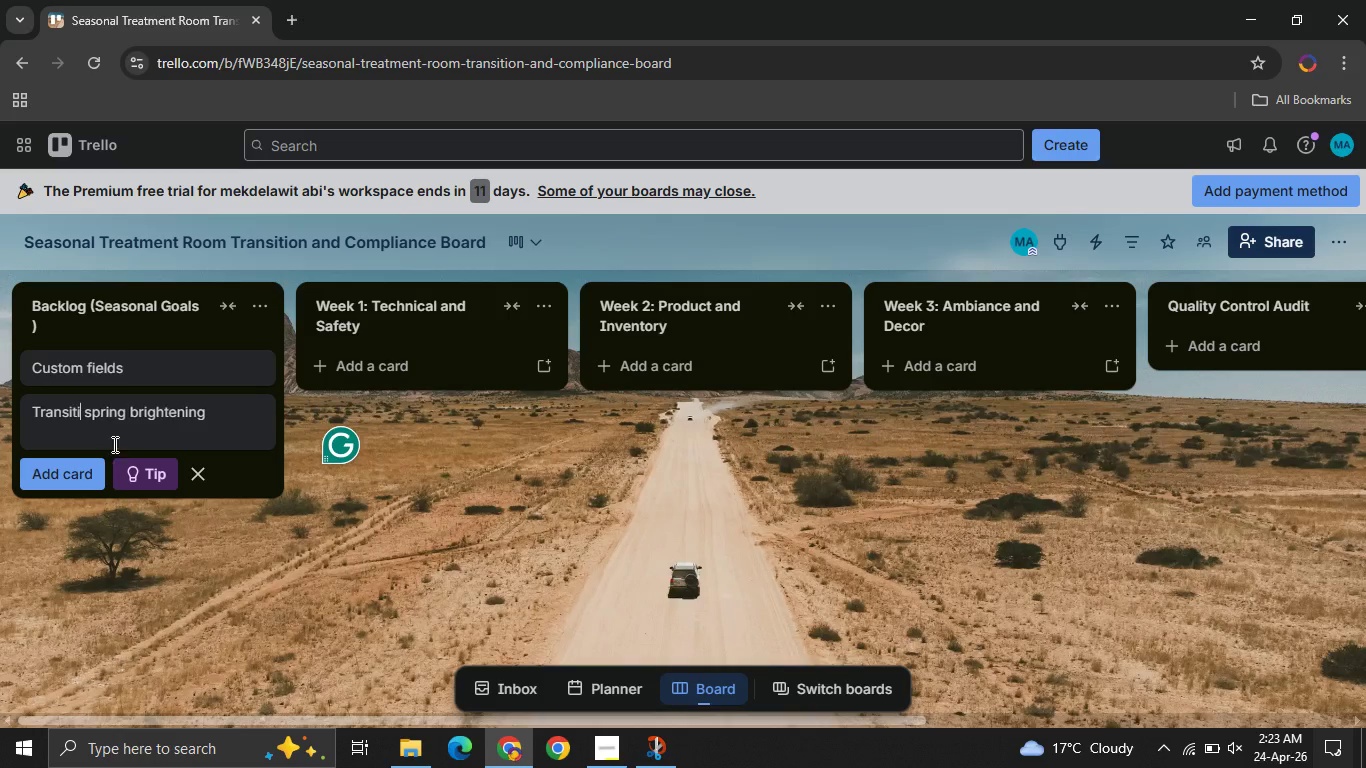 
key(Unknown)
 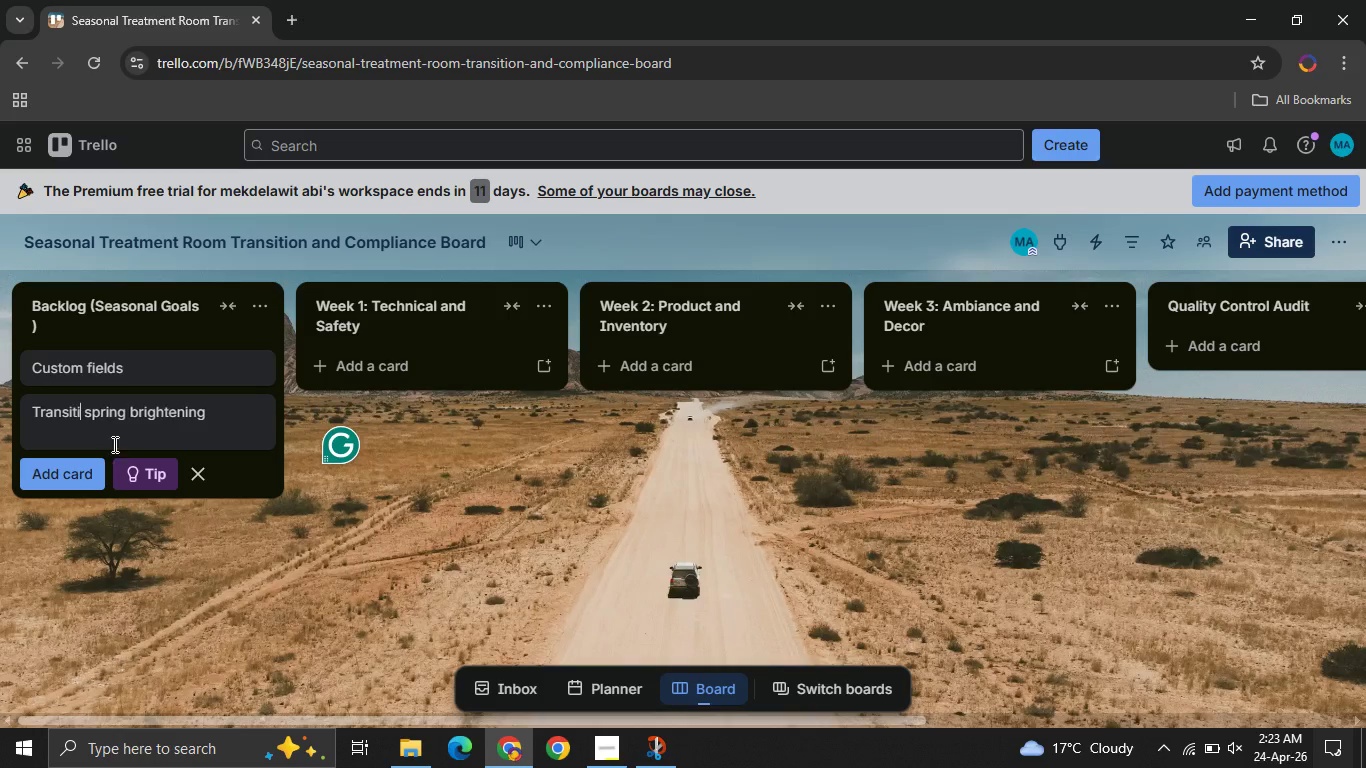 
key(Unknown)
 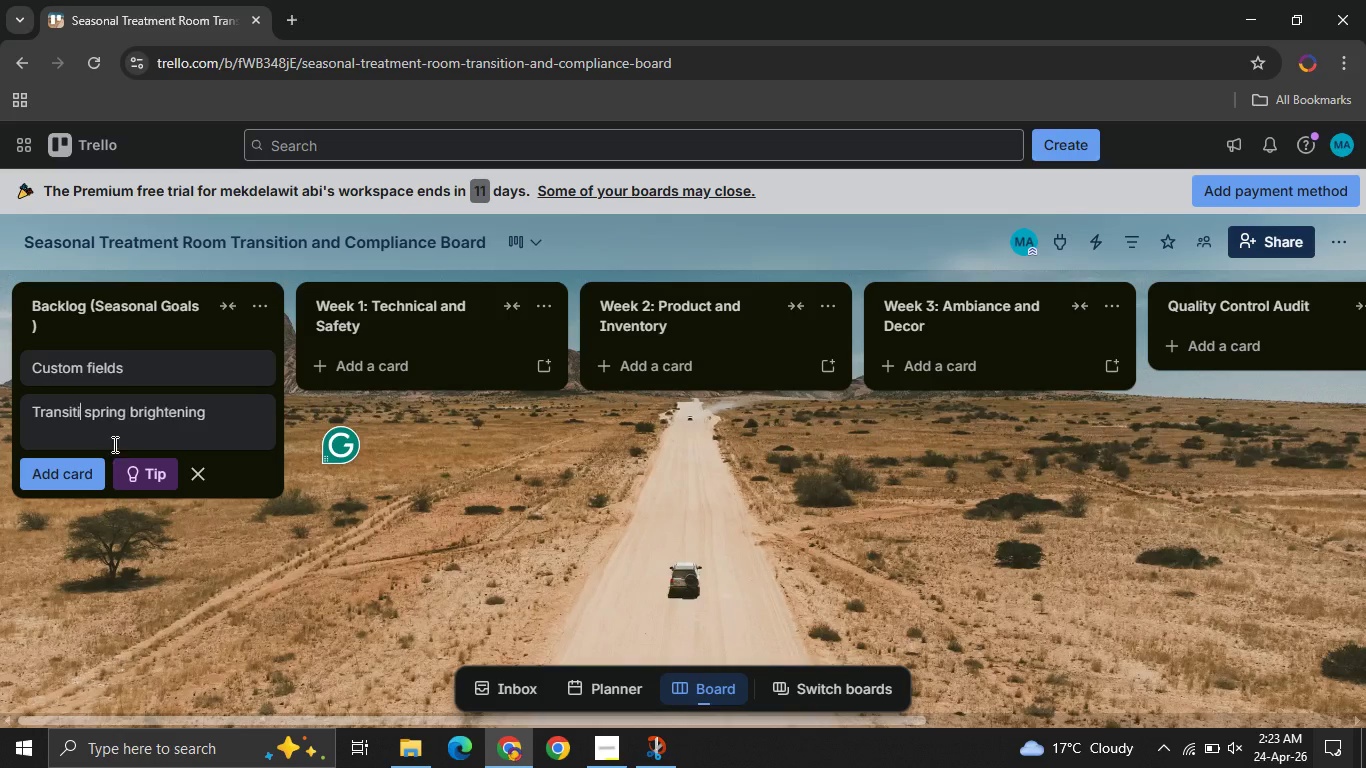 
key(Unknown)
 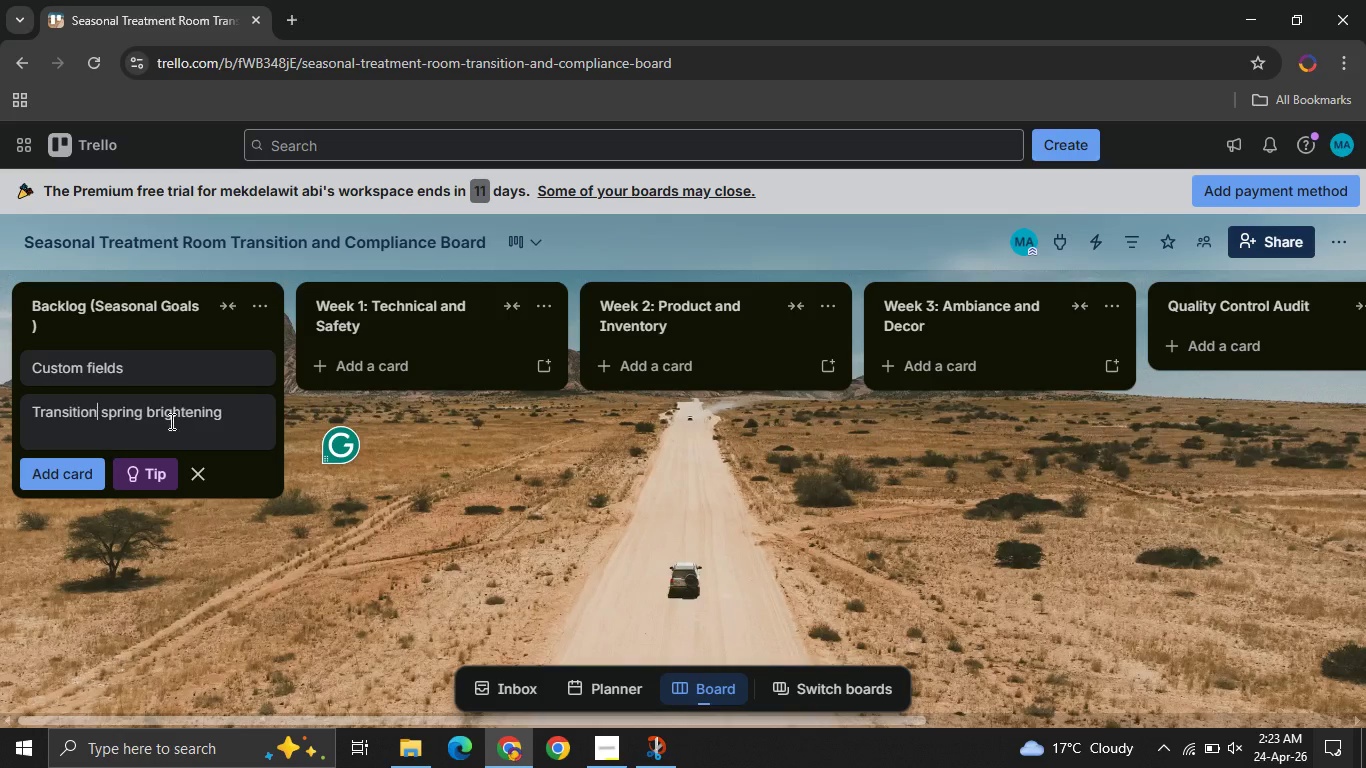 
key(Unknown)
 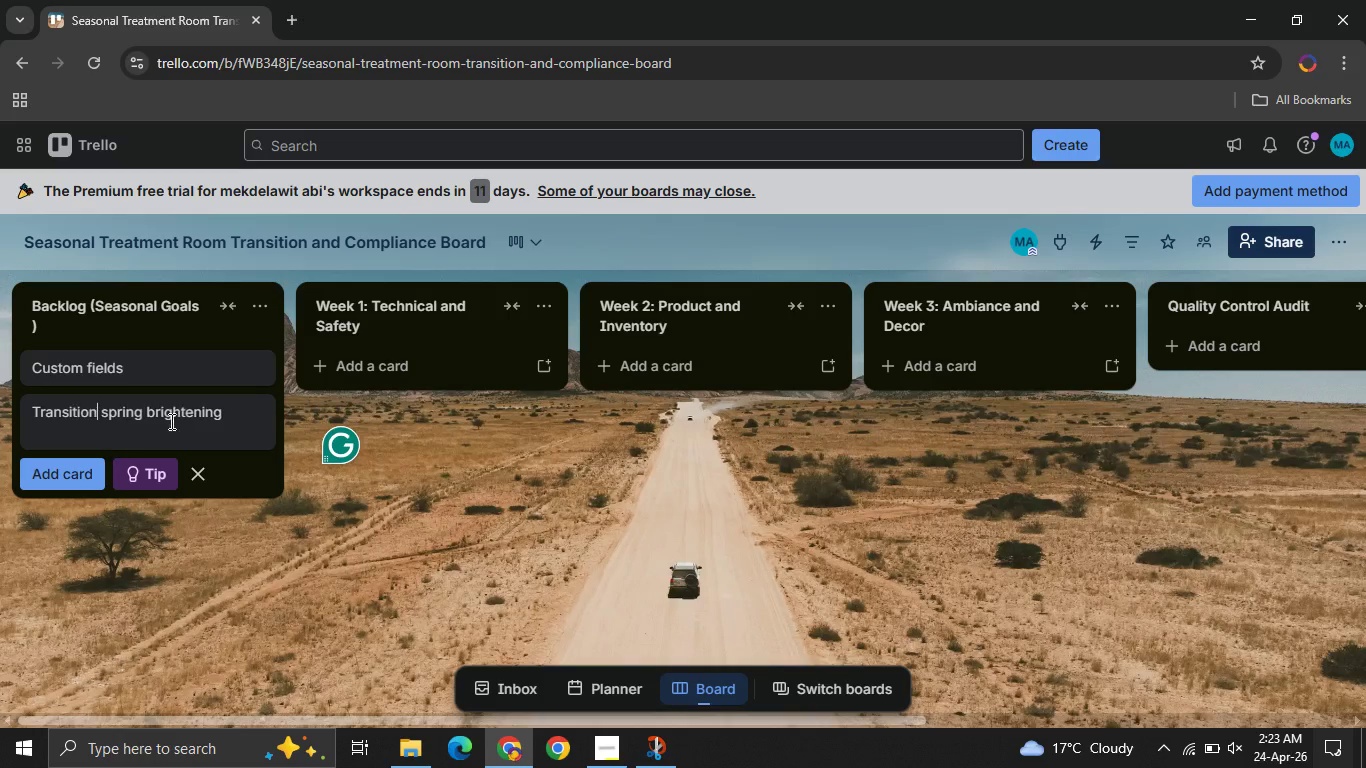 
key(Unknown)
 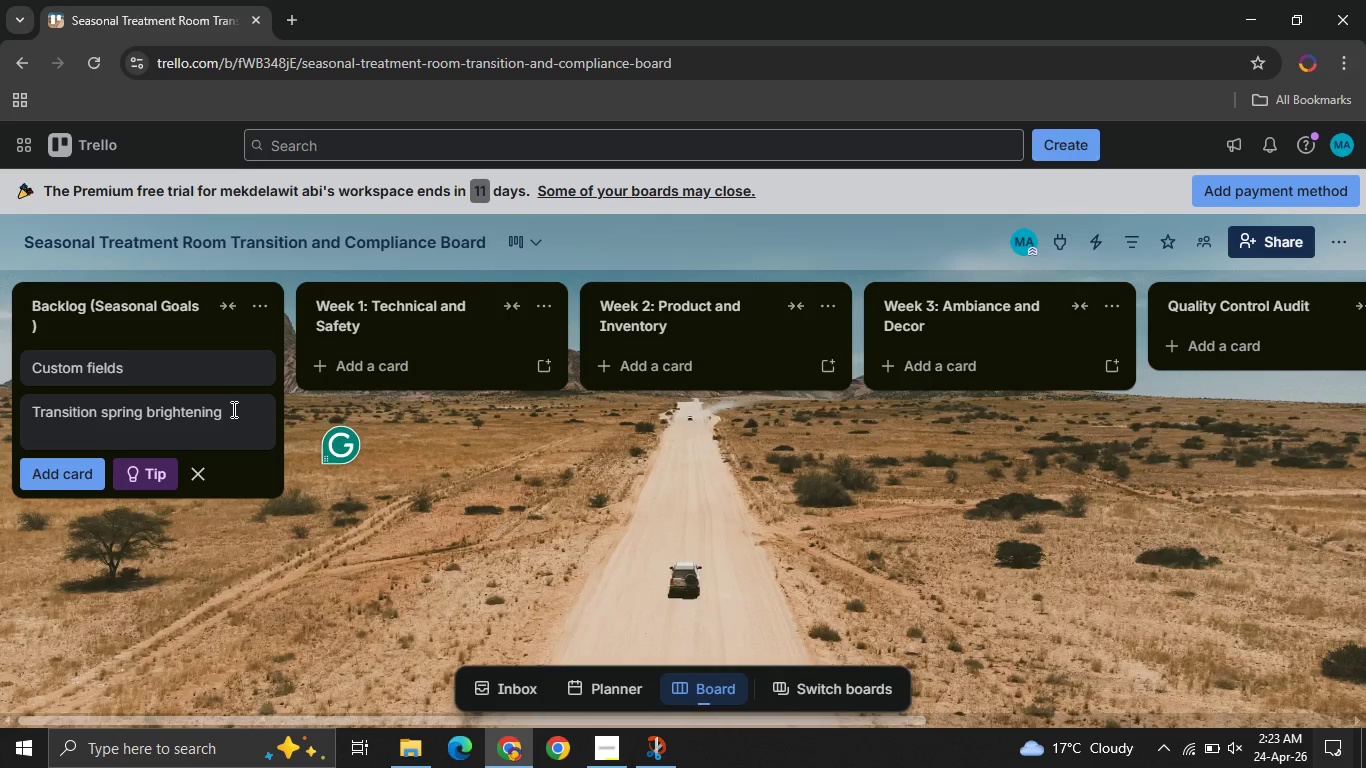 
left_click([232, 409])
 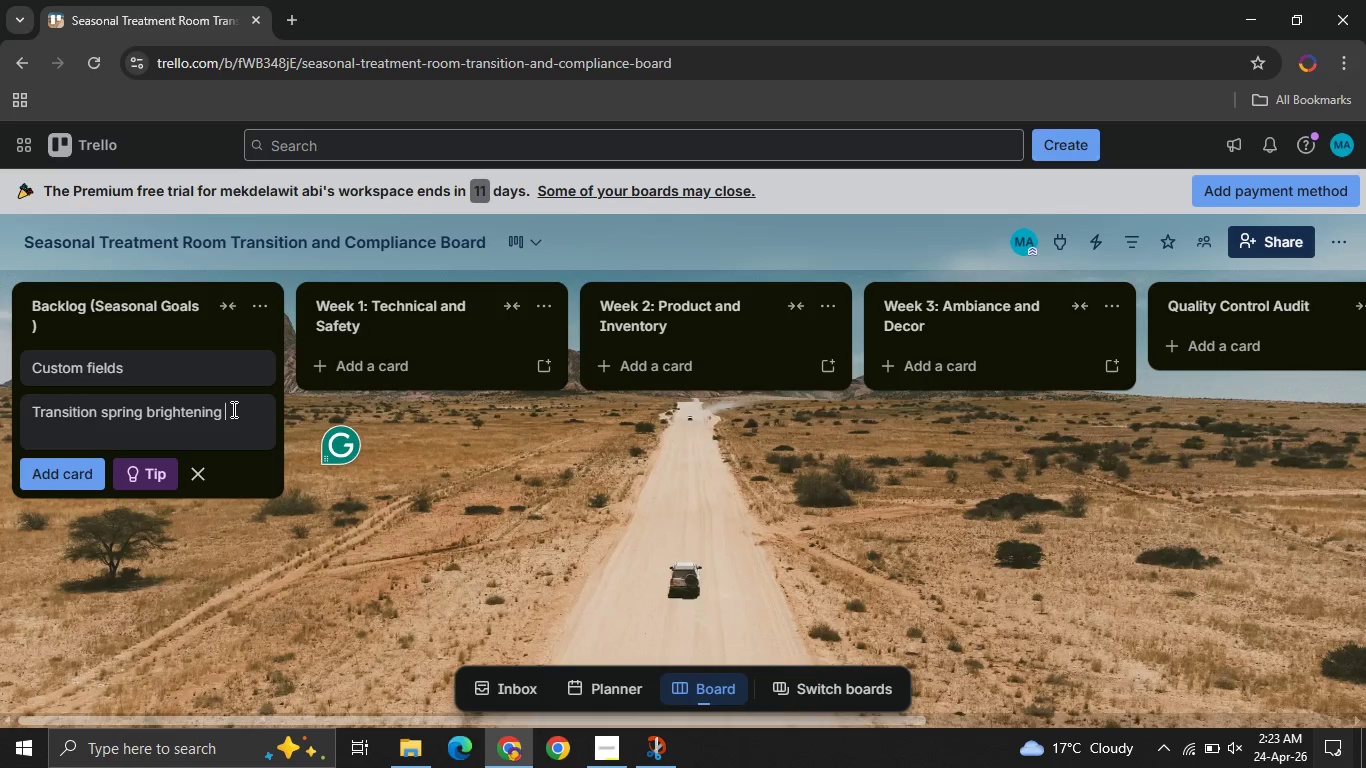 
type(protocol to summer glow protocol )
 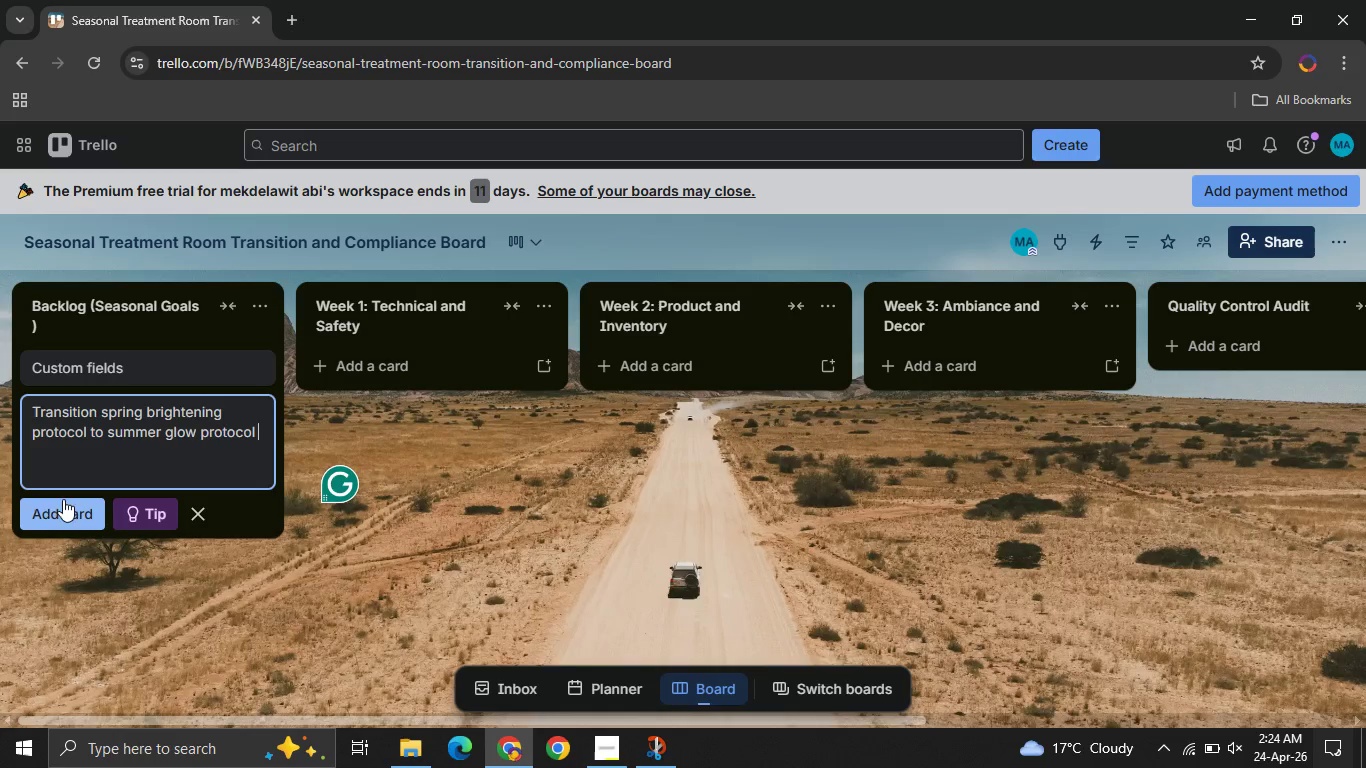 
left_click([60, 518])
 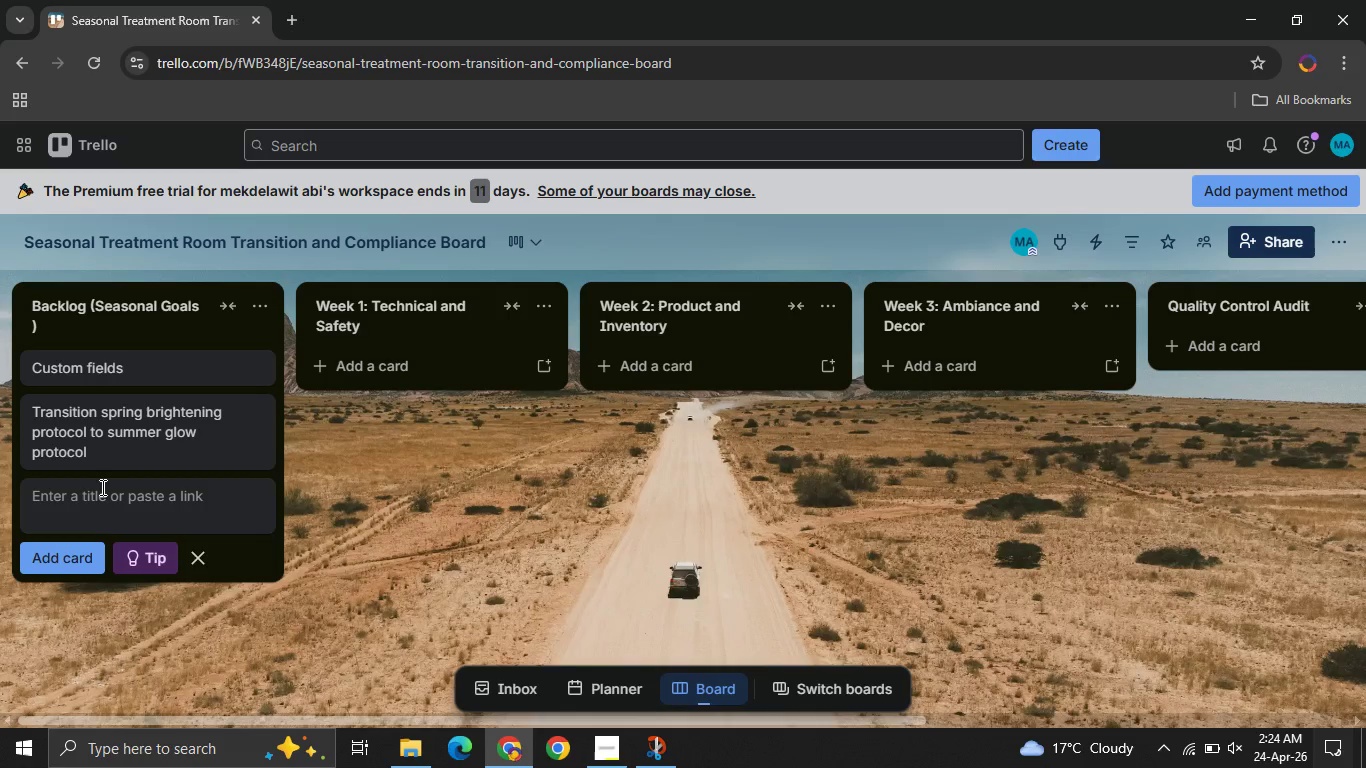 
type(Audit all laser room compliance for Q2 cycle )
 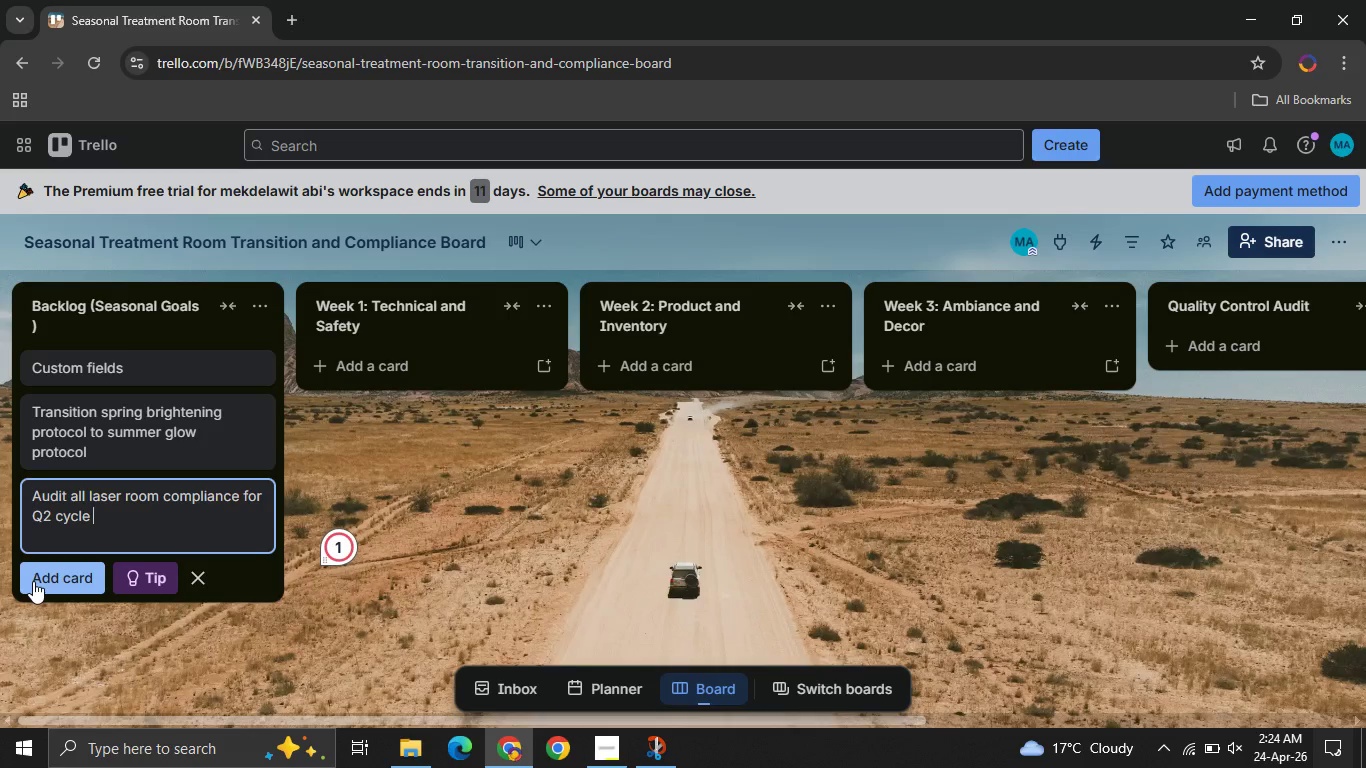 
left_click([33, 581])
 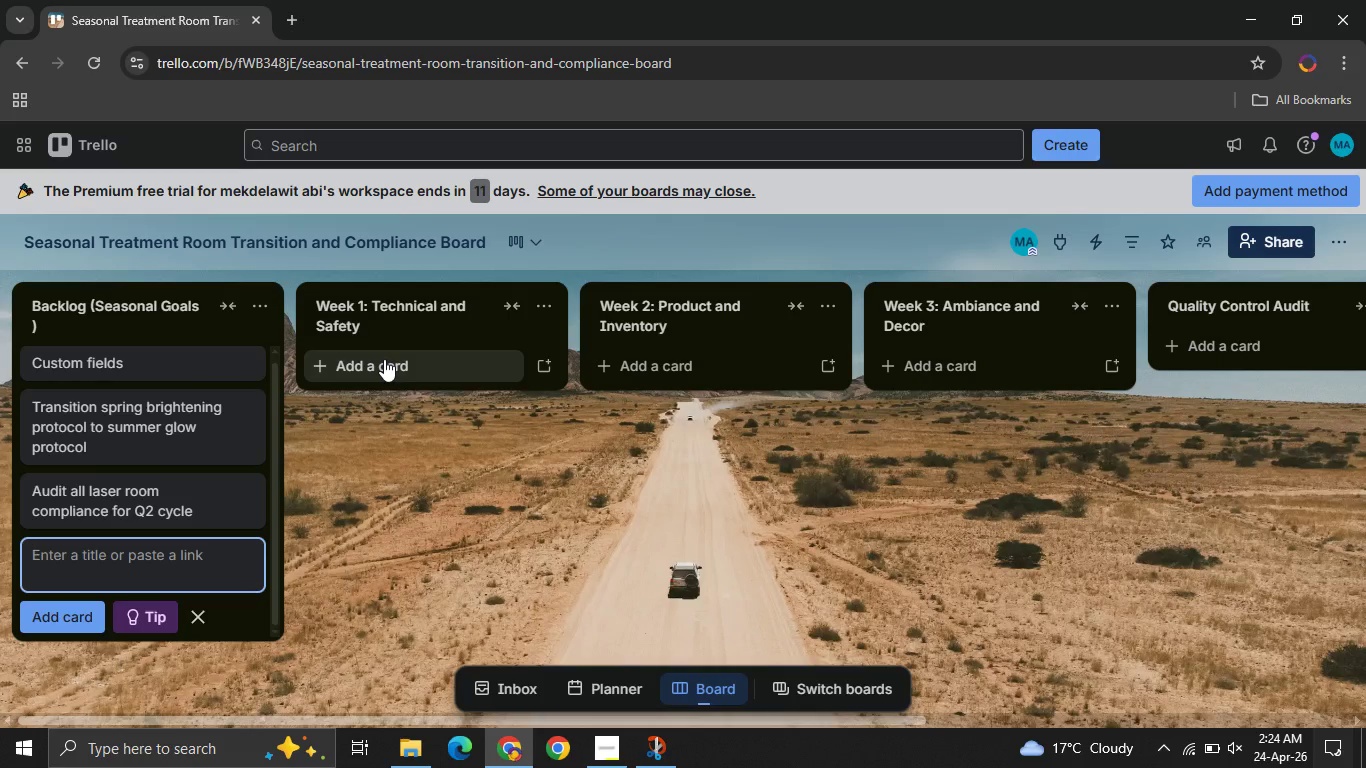 
left_click([384, 359])
 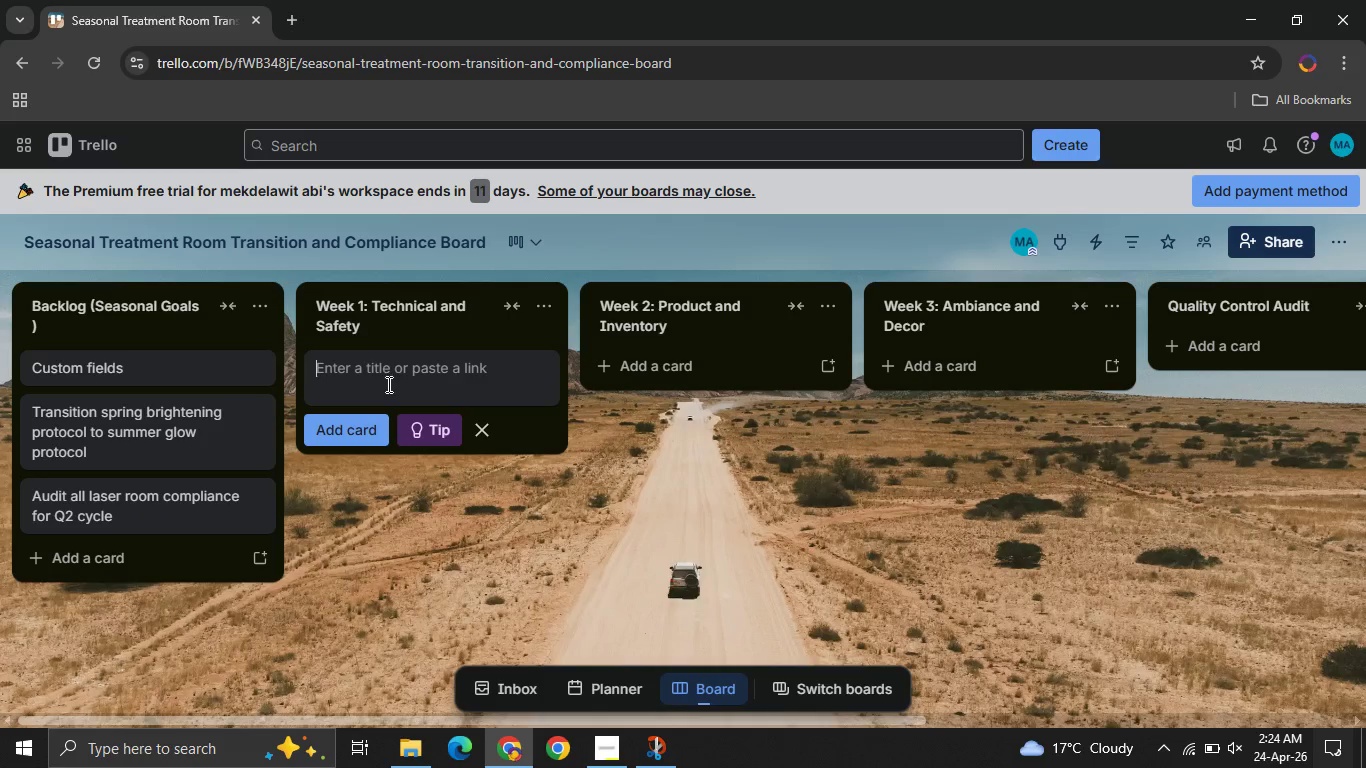 
type(Calibration IPL laser wand - room 1)
 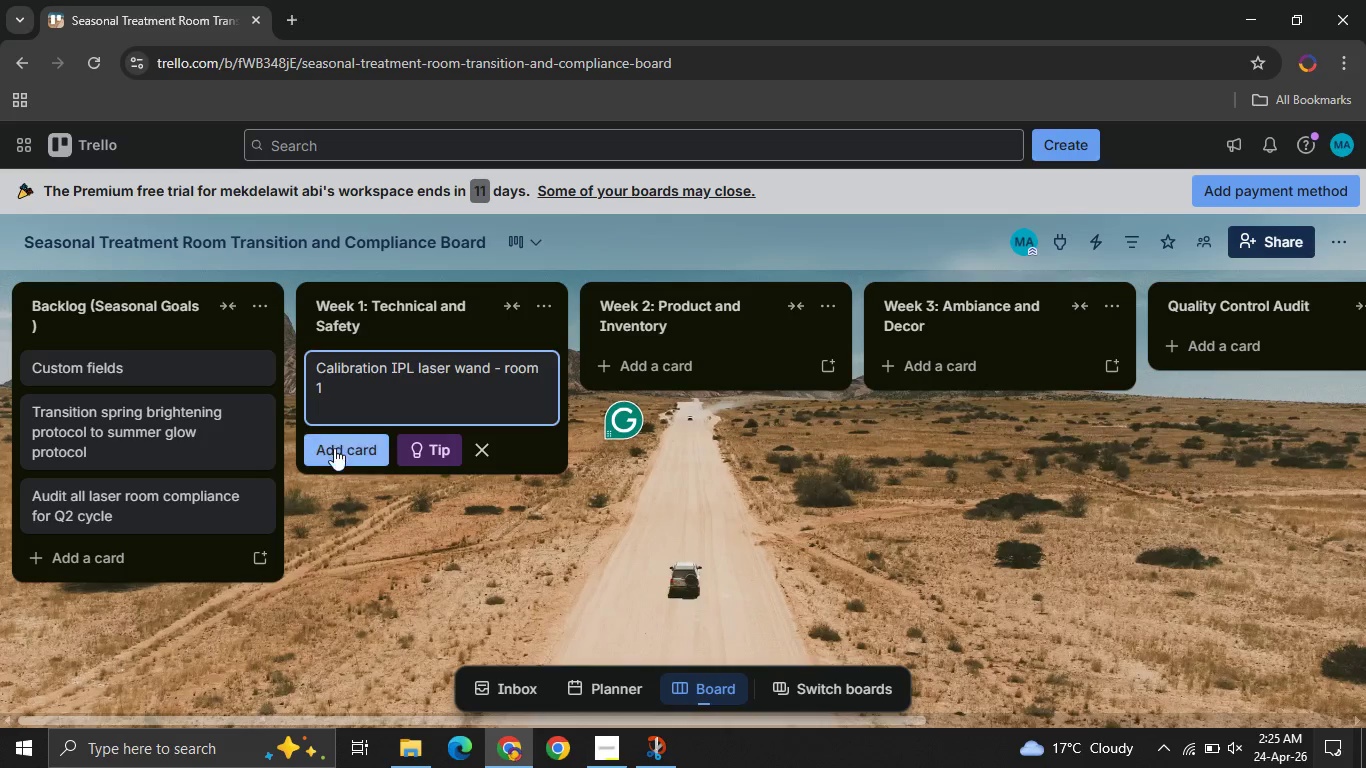 
left_click([334, 448])
 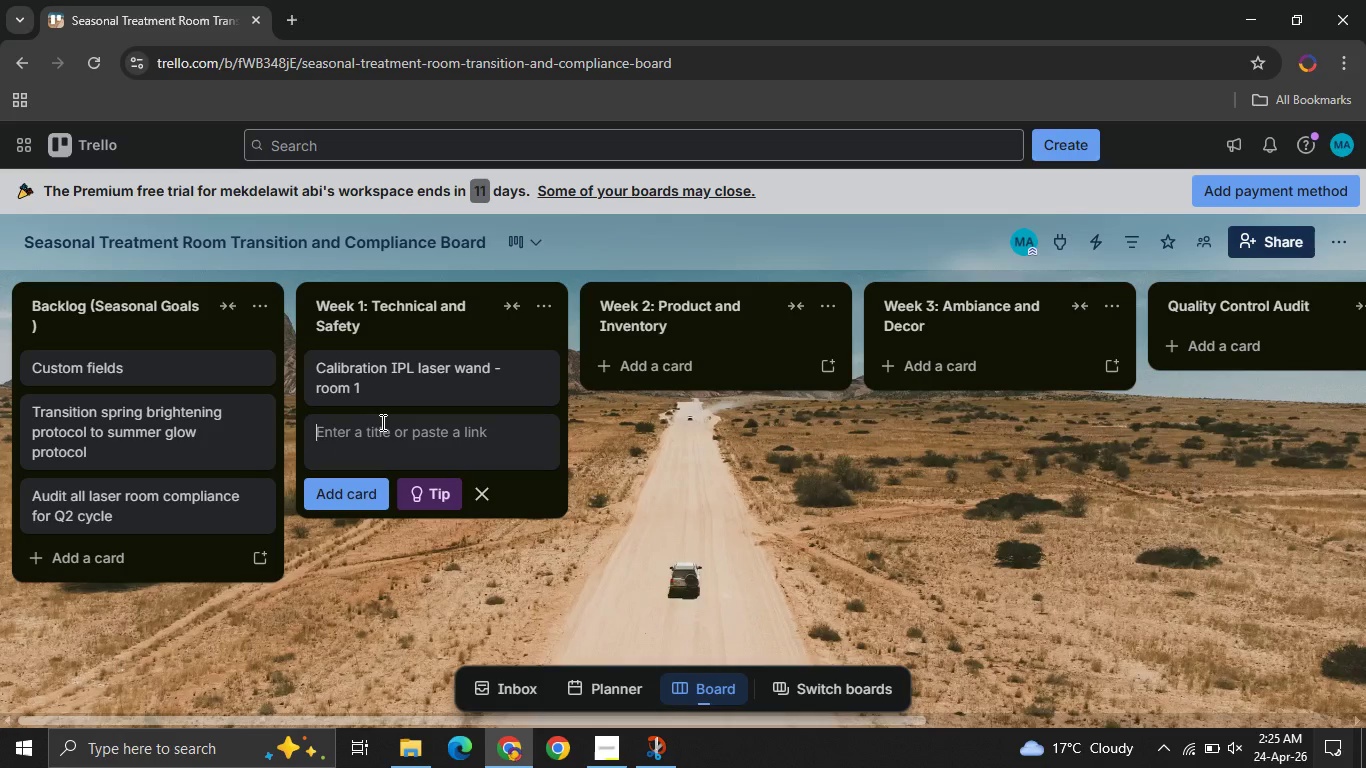 
type(Perform safety inspection )
 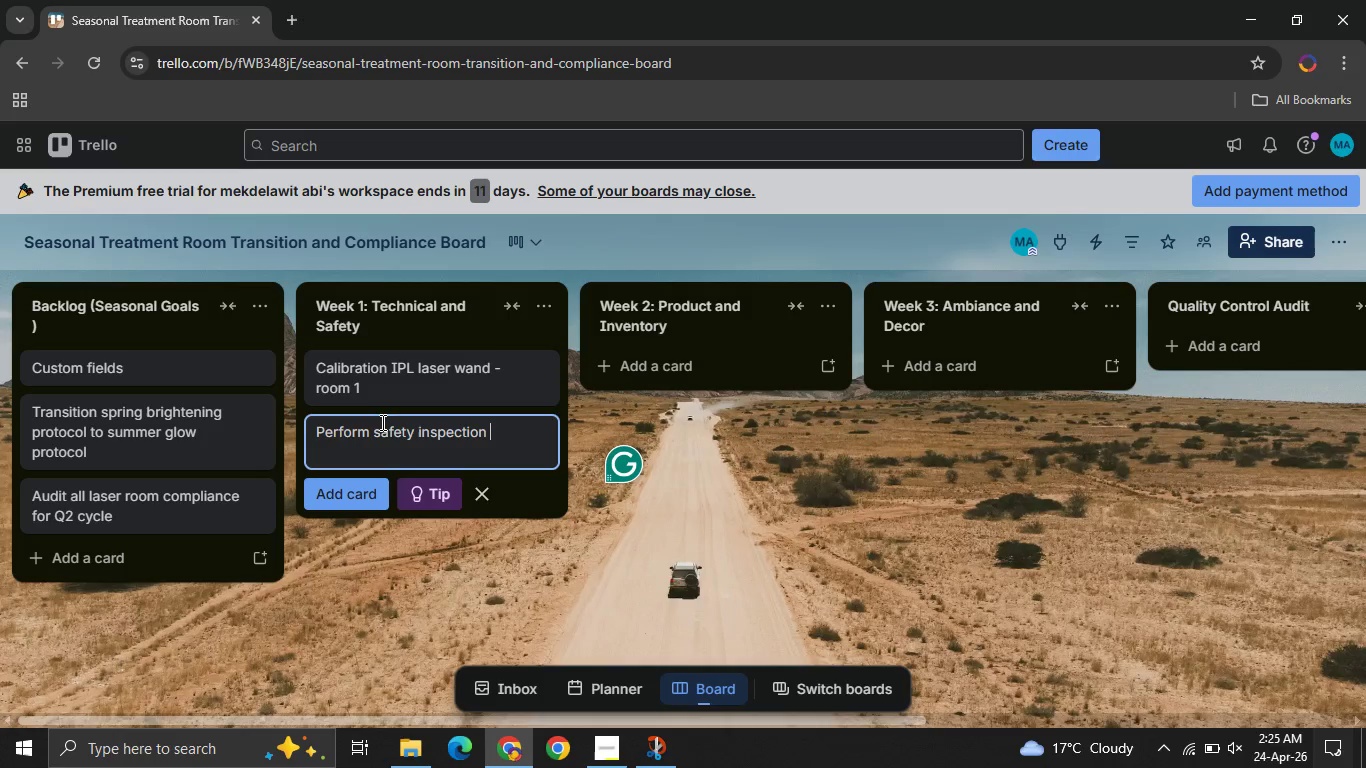 
type(on hydrafacial )
 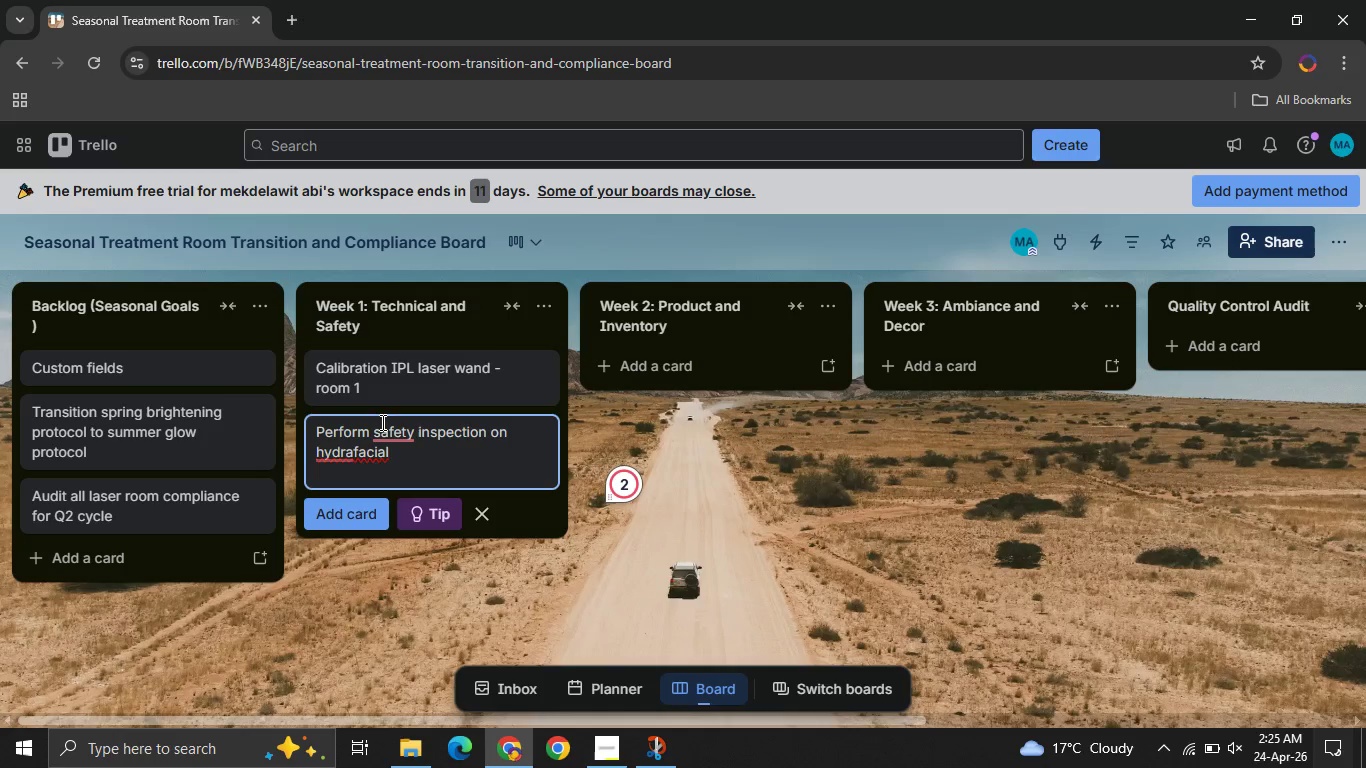 
mouse_move([374, 474])
 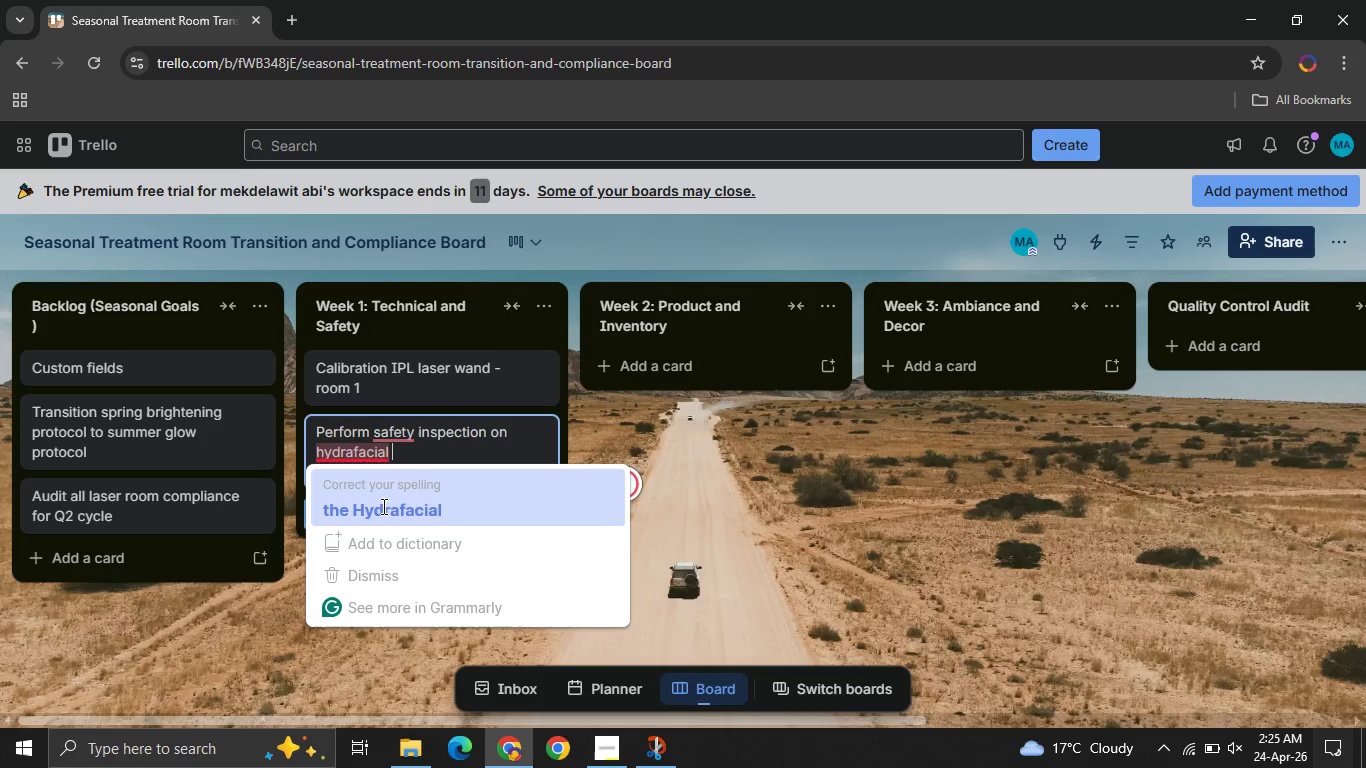 
left_click([382, 506])
 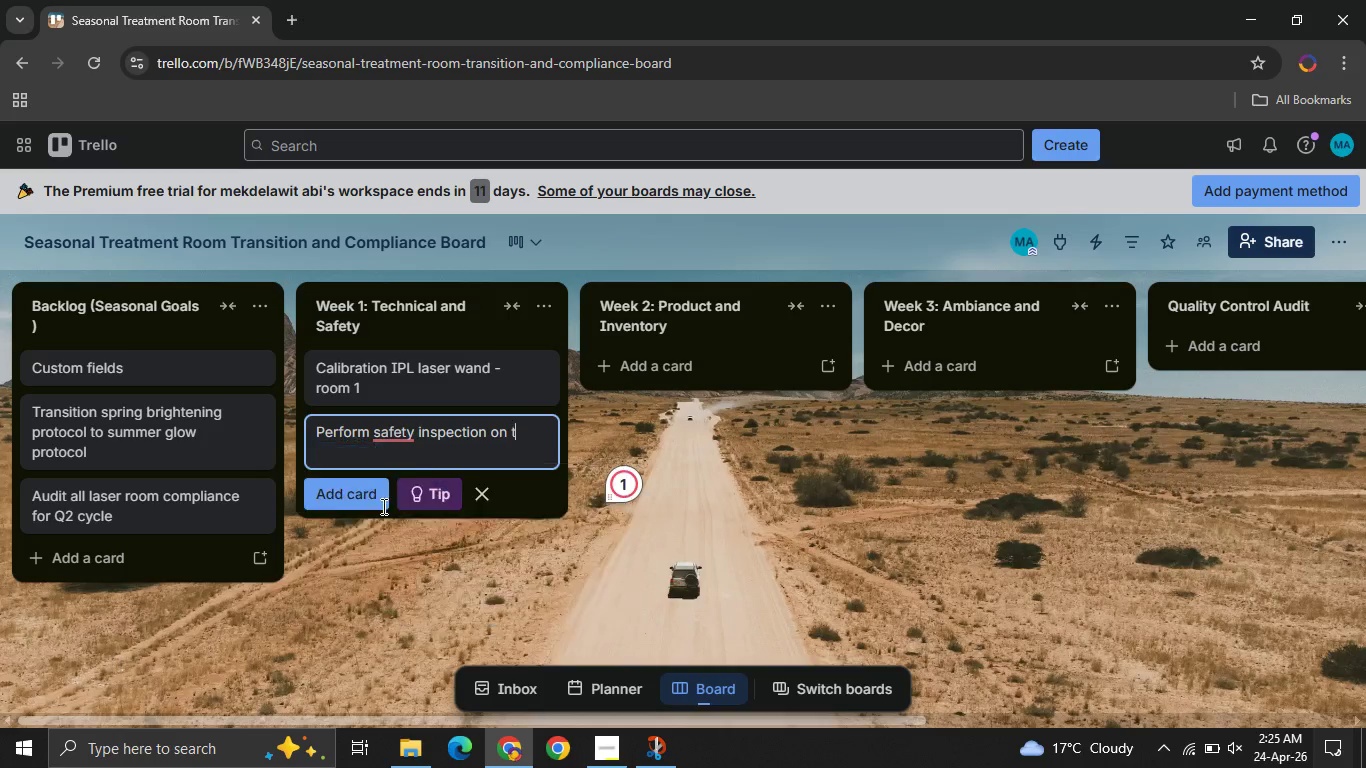 
key(Unknown)
 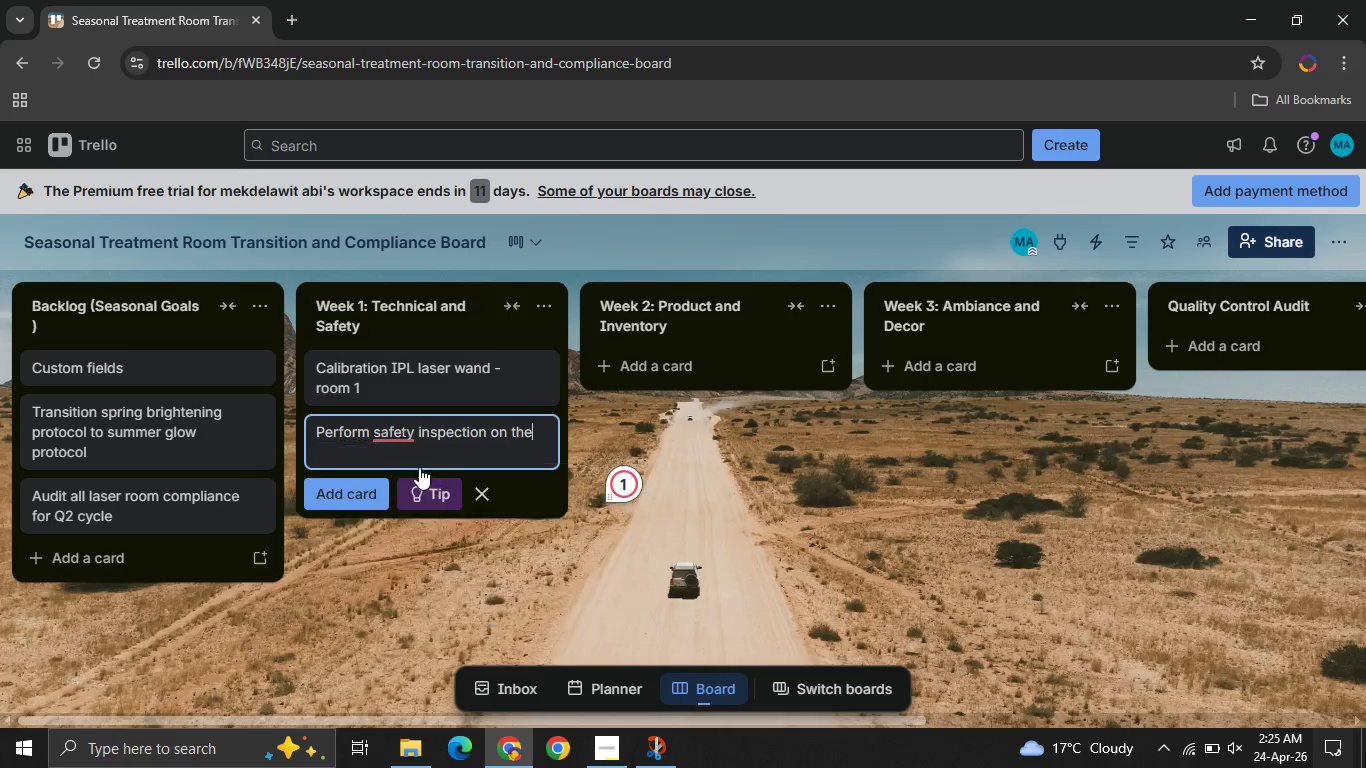 
key(Unknown)
 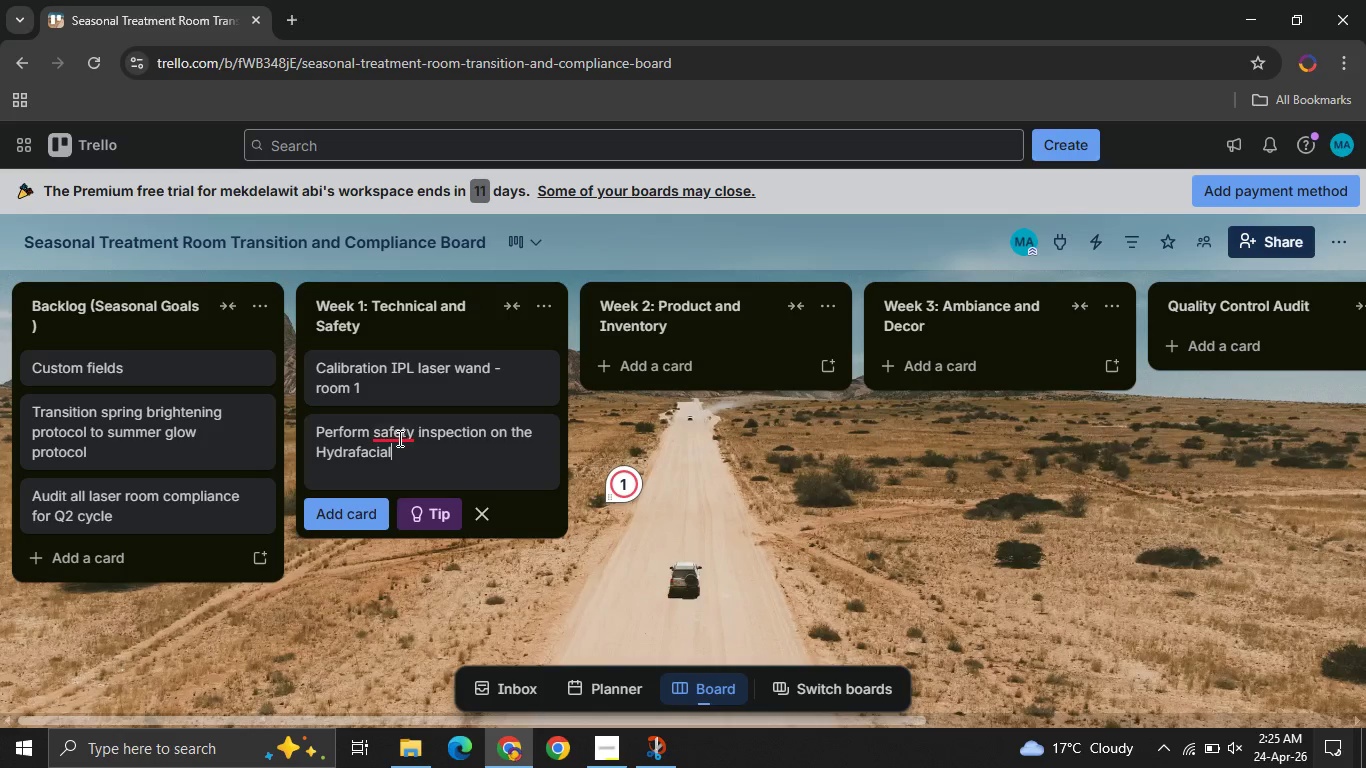 
key(Unknown)
 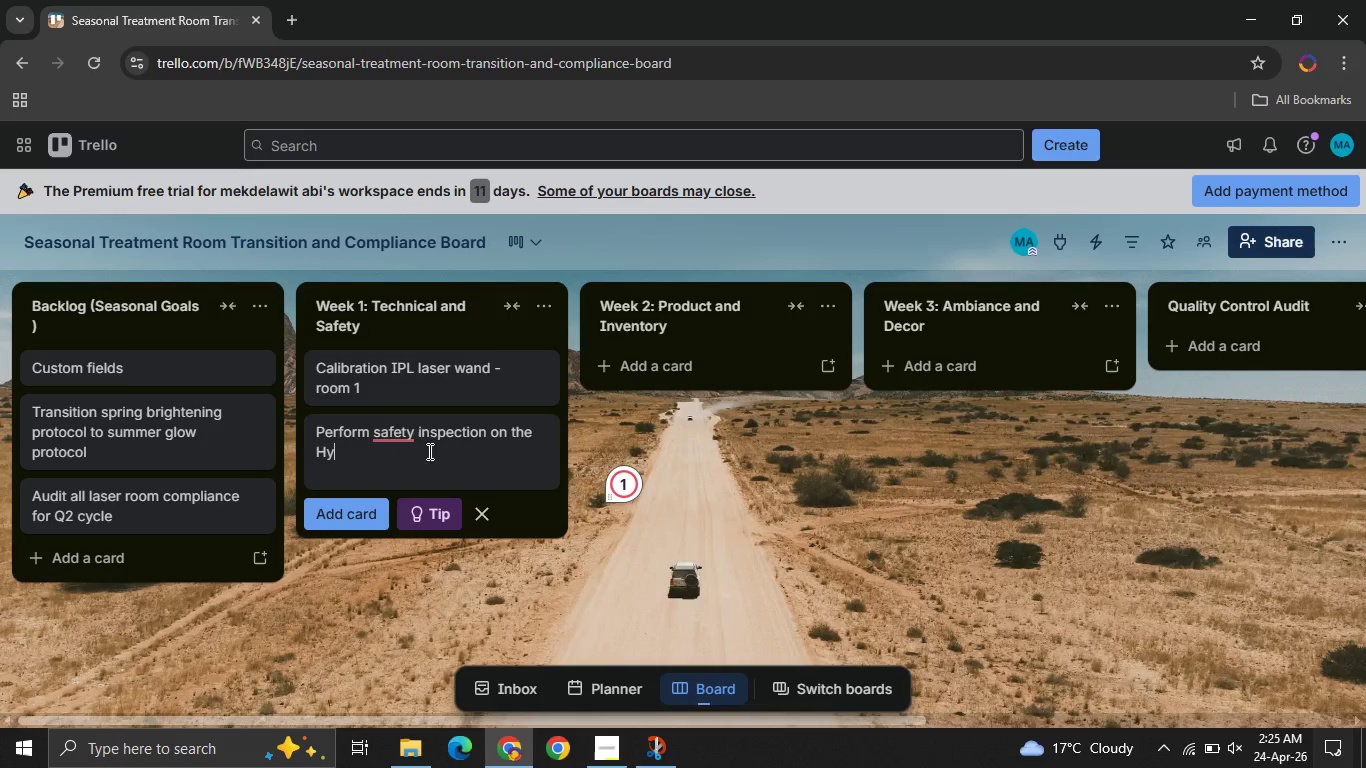 
key(Unknown)
 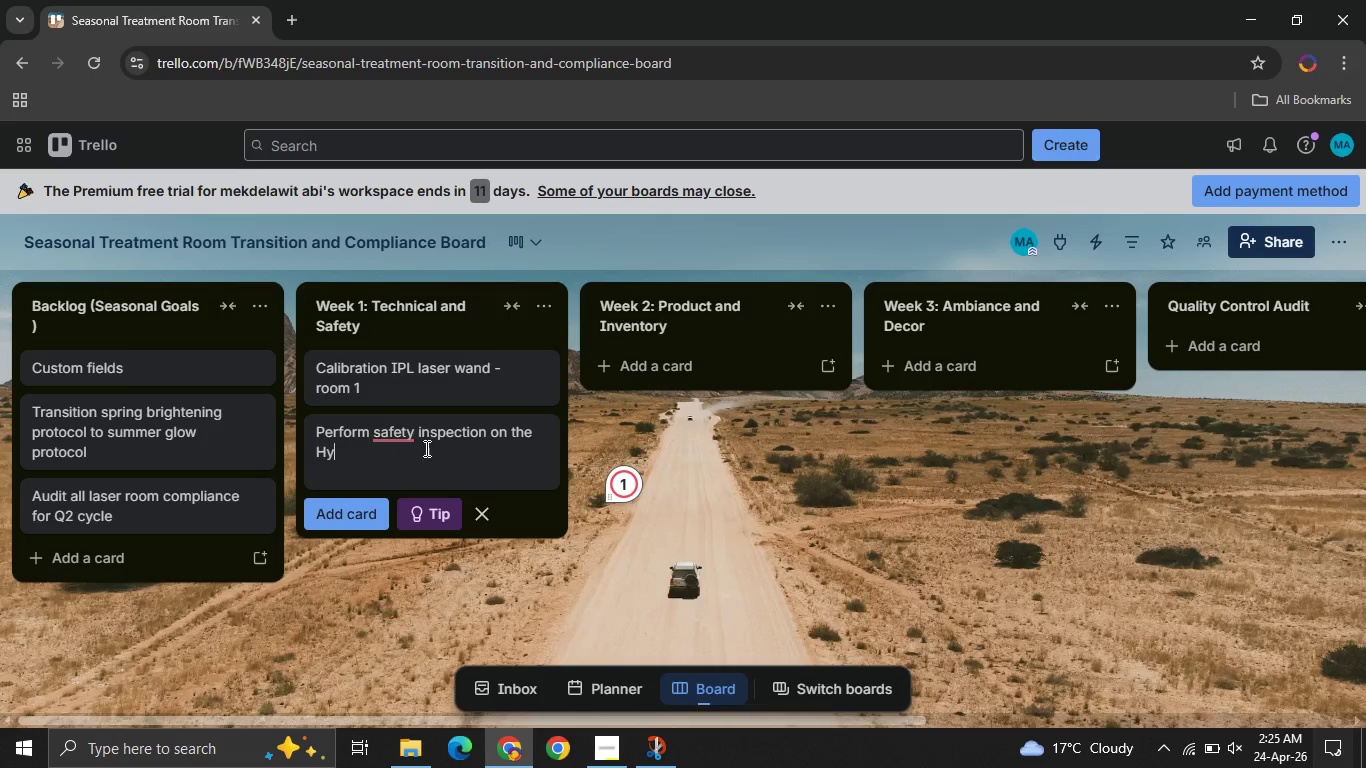 
key(Unknown)
 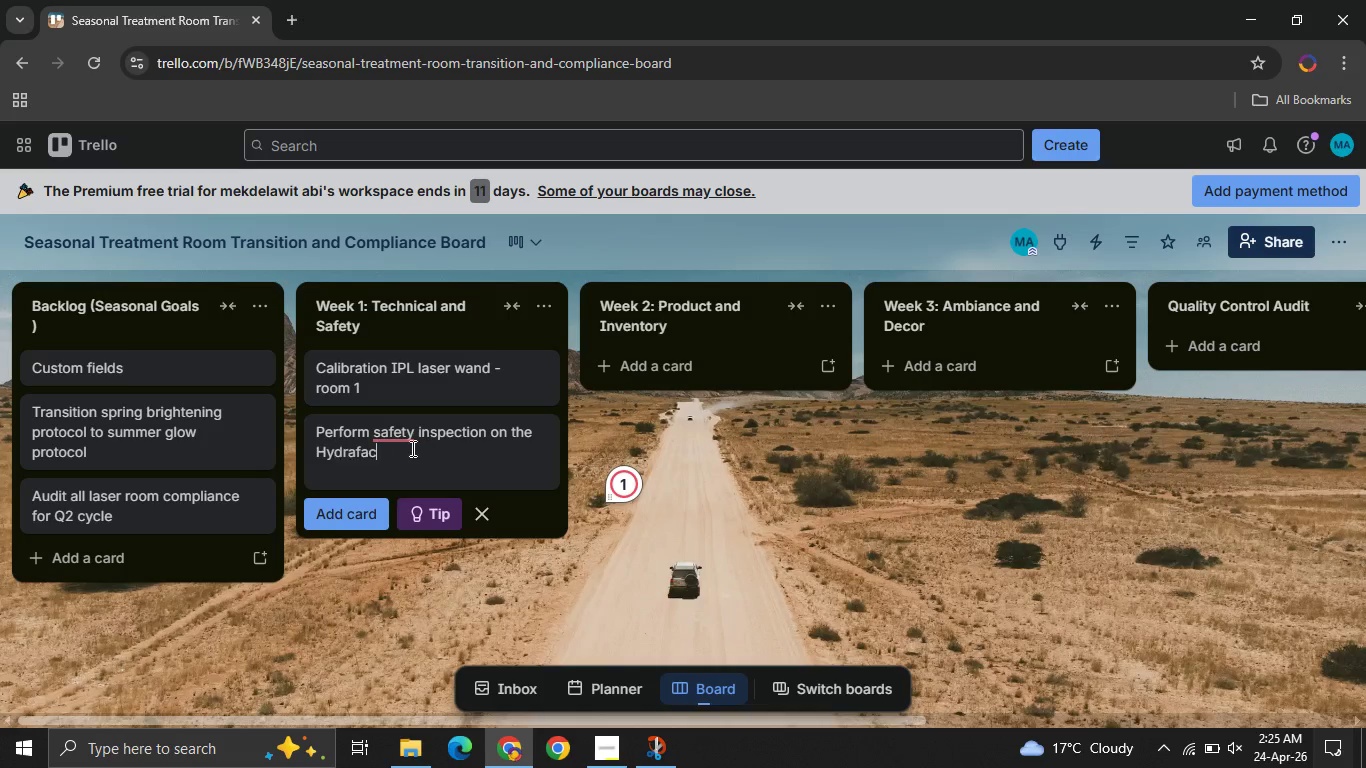 
key(Unknown)
 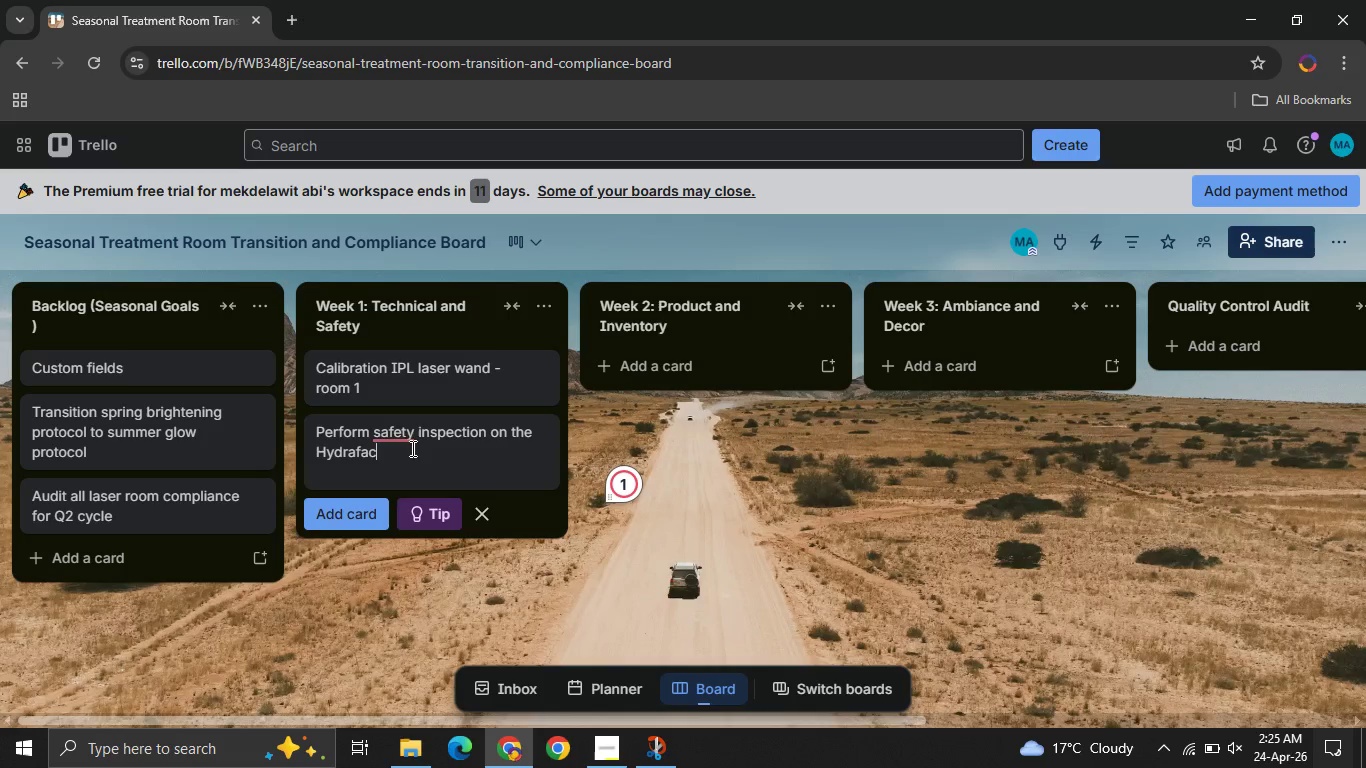 
key(Unknown)
 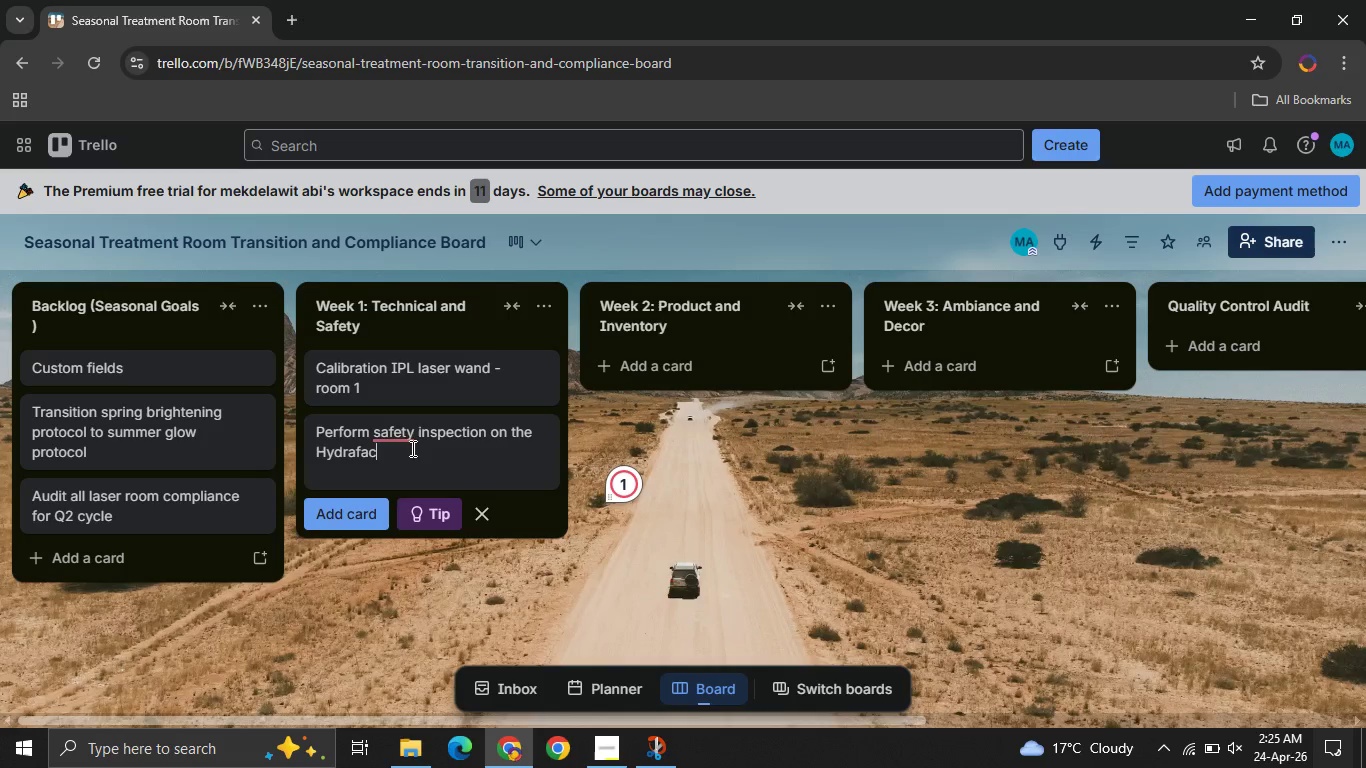 
key(Unknown)
 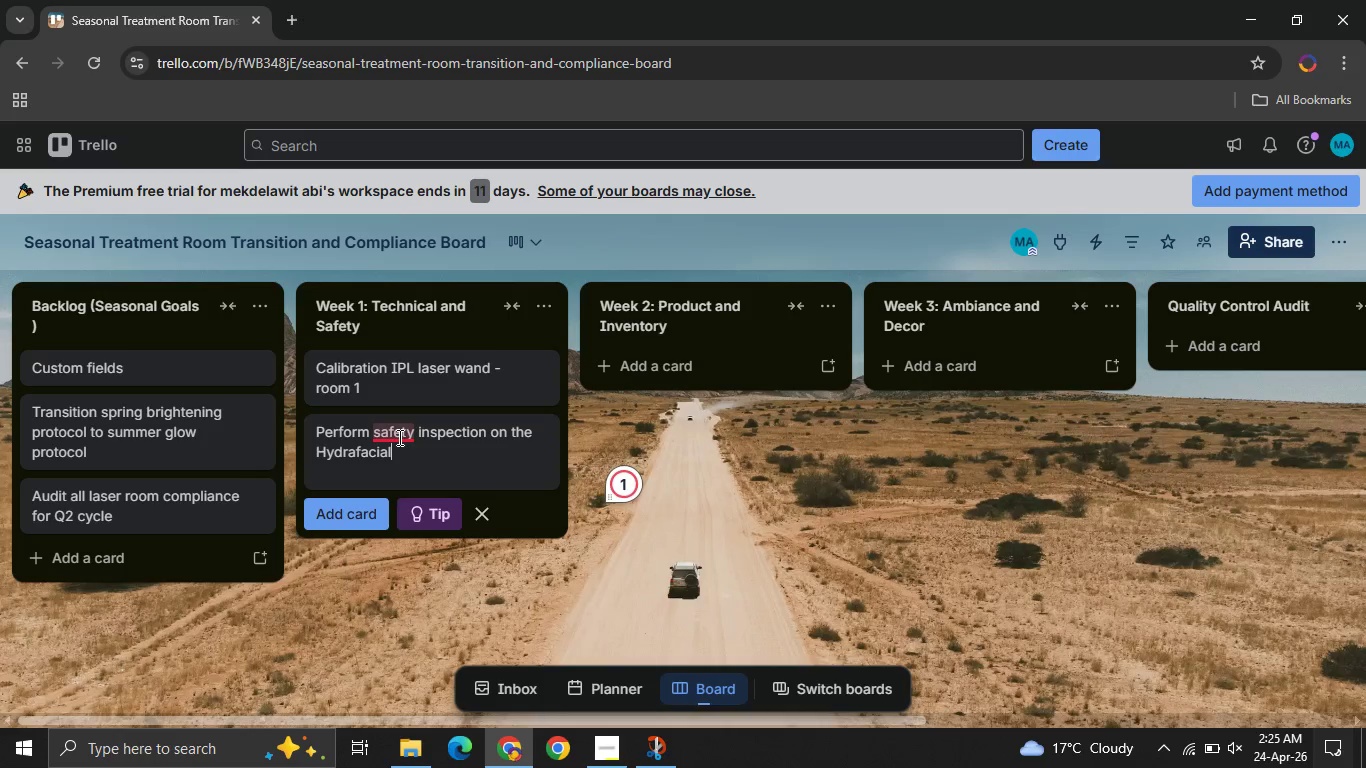 
key(Unknown)
 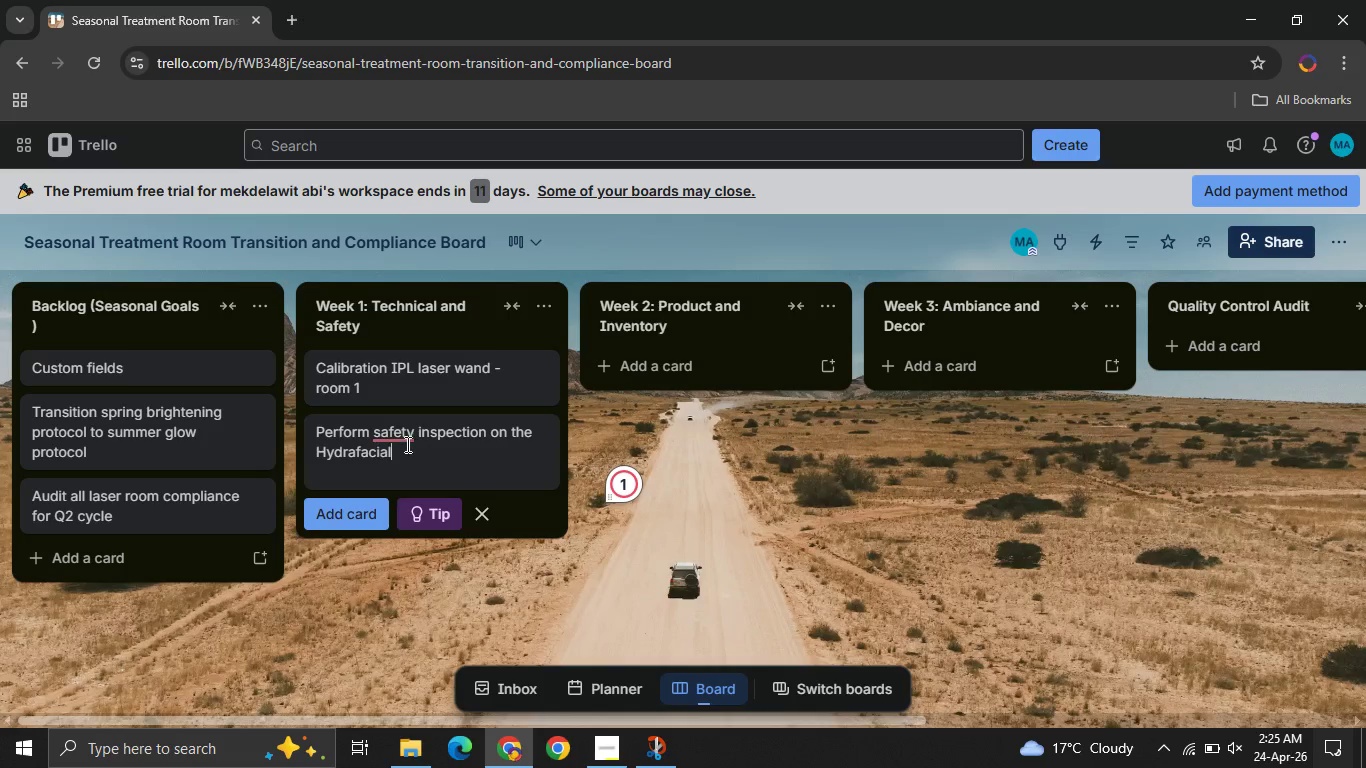 
key(Unknown)
 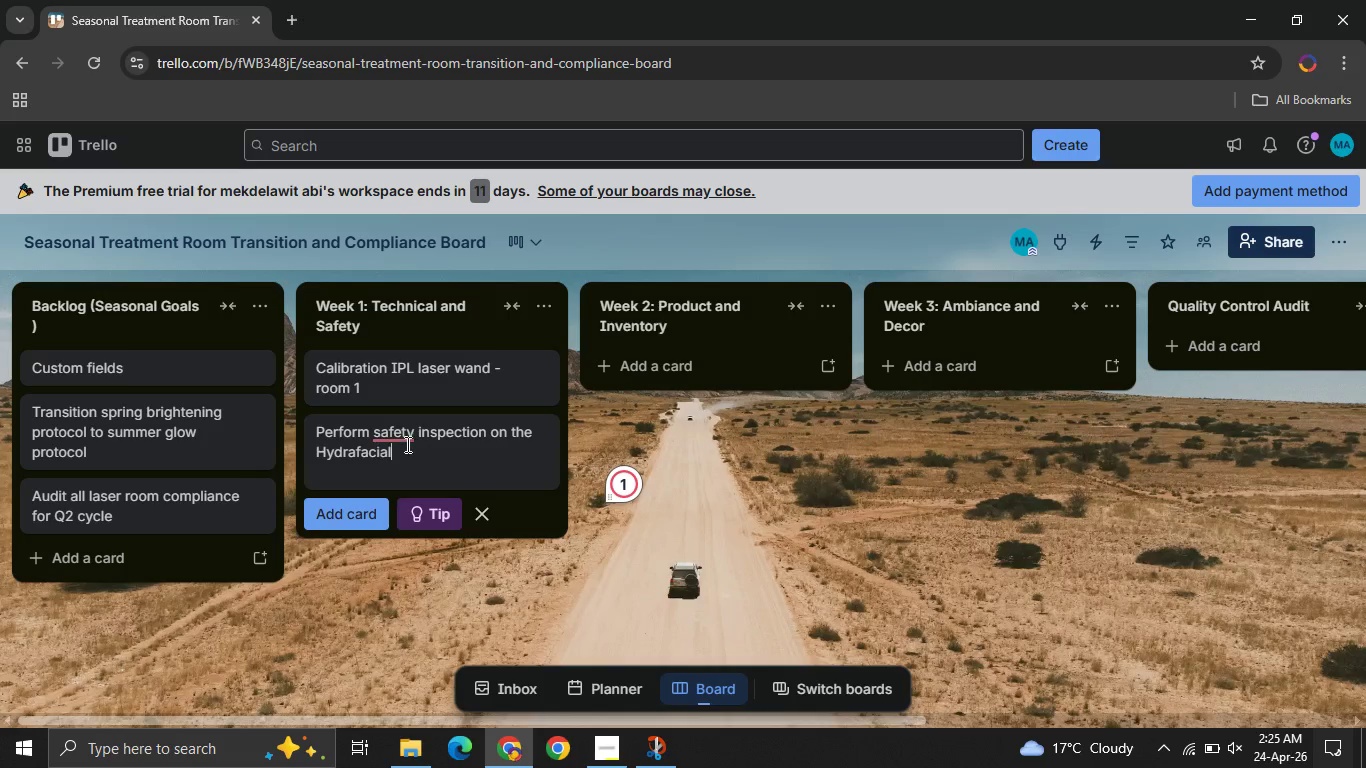 
key(Unknown)
 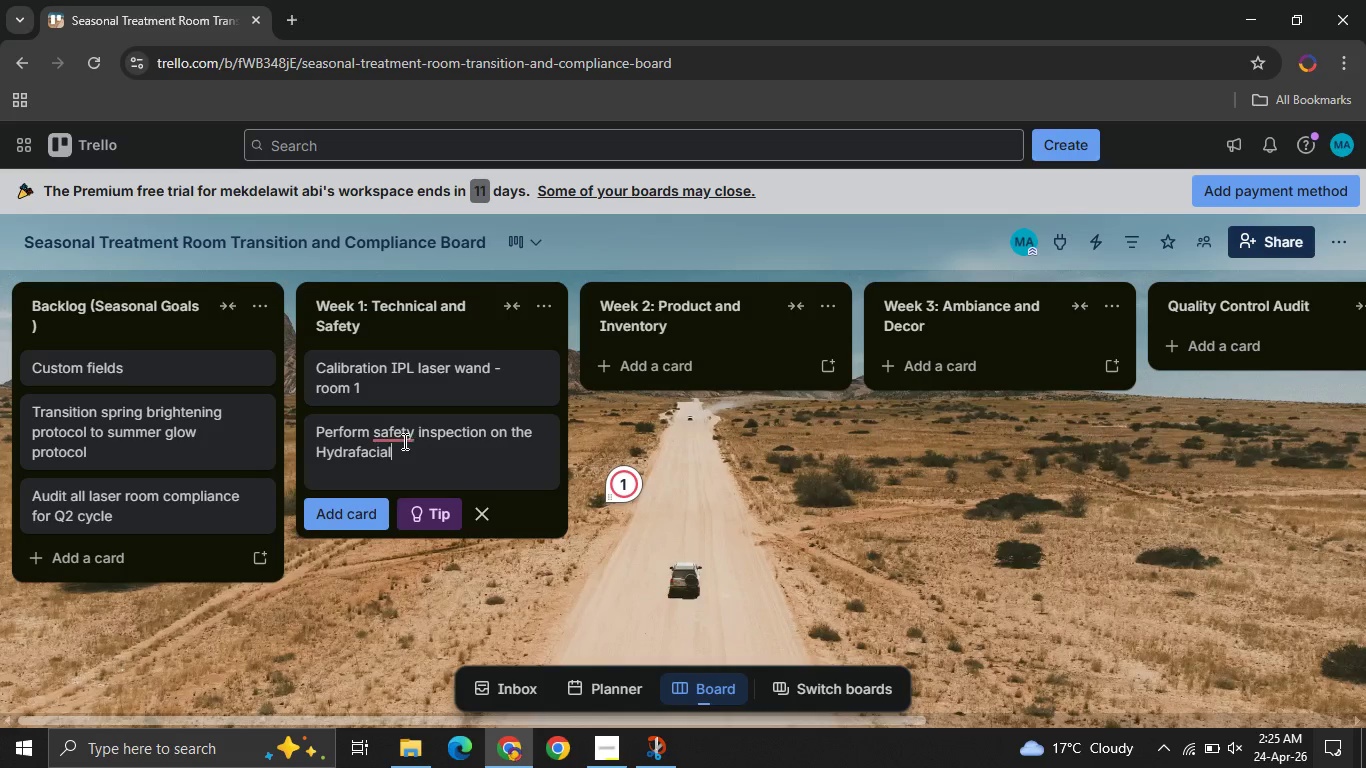 
key(Unknown)
 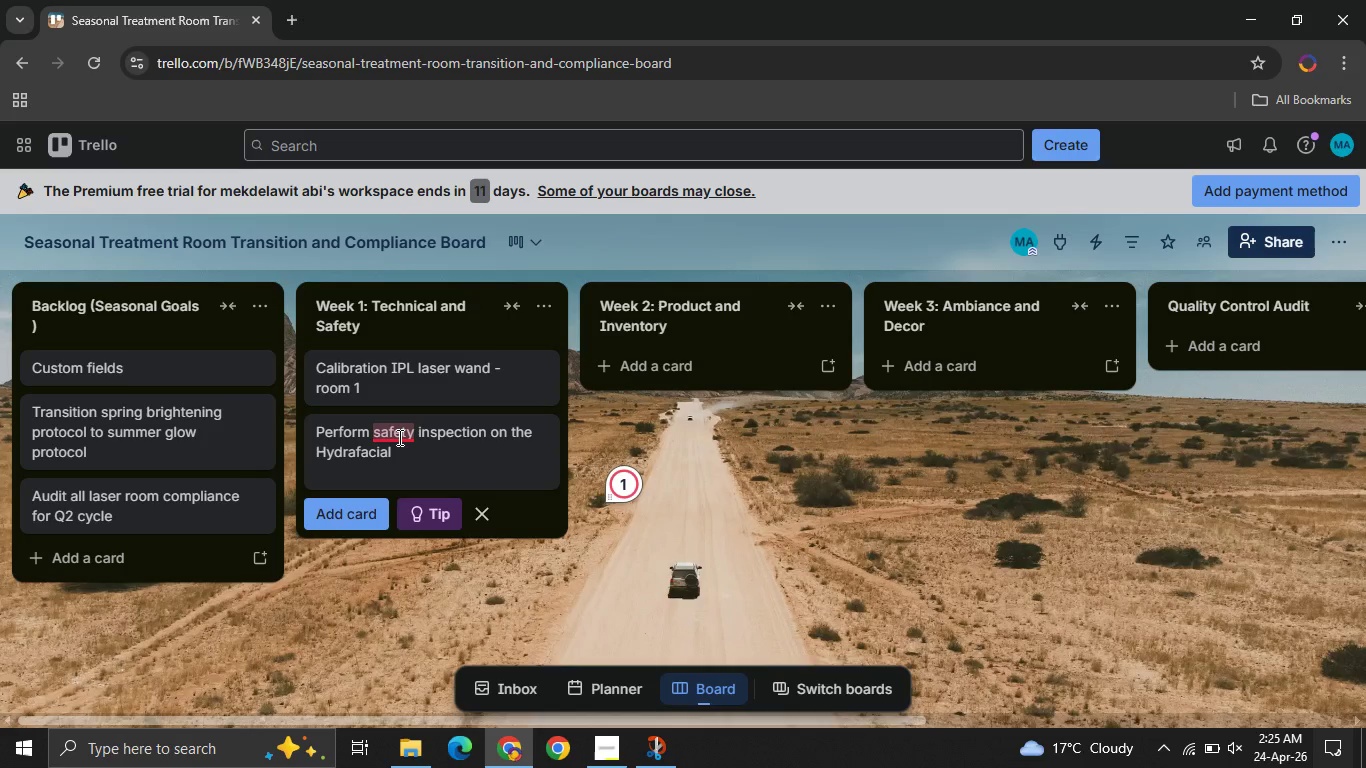 
key(Unknown)
 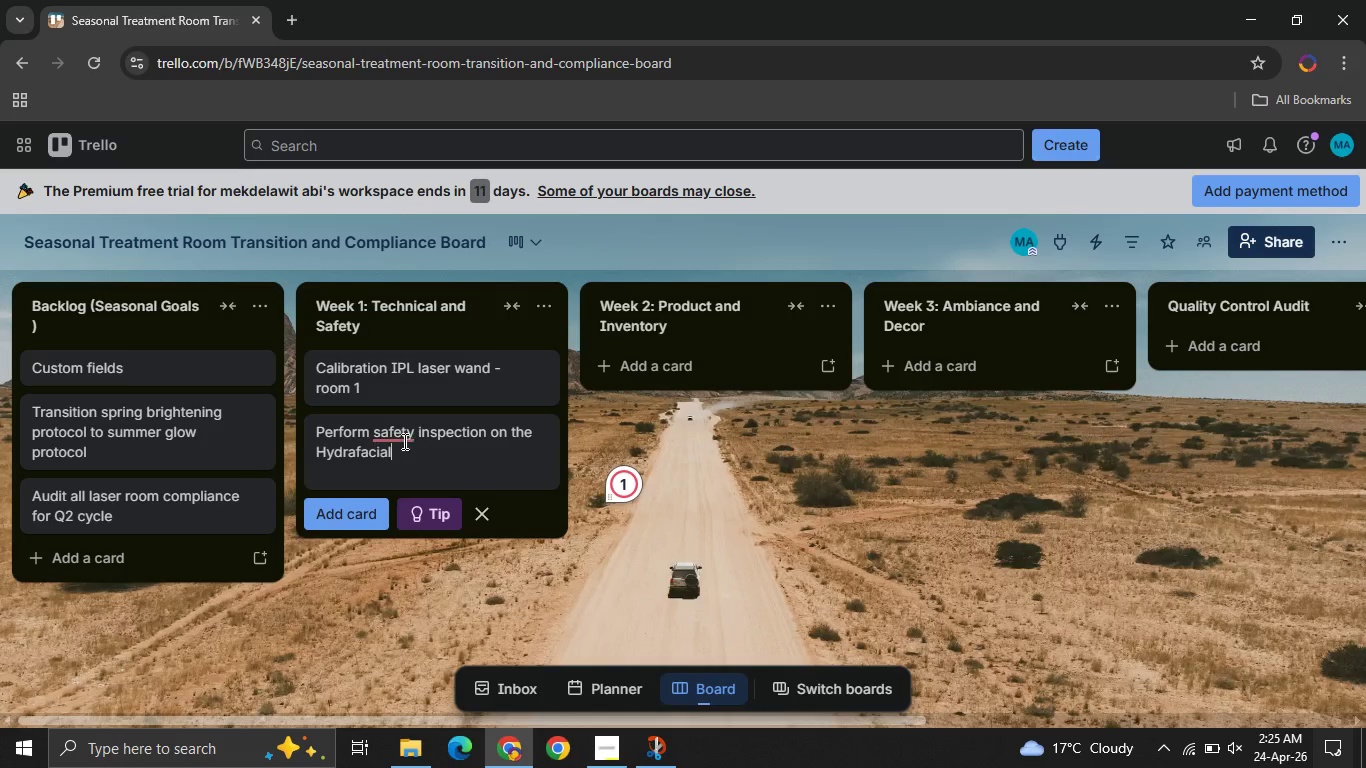 
key(Unknown)
 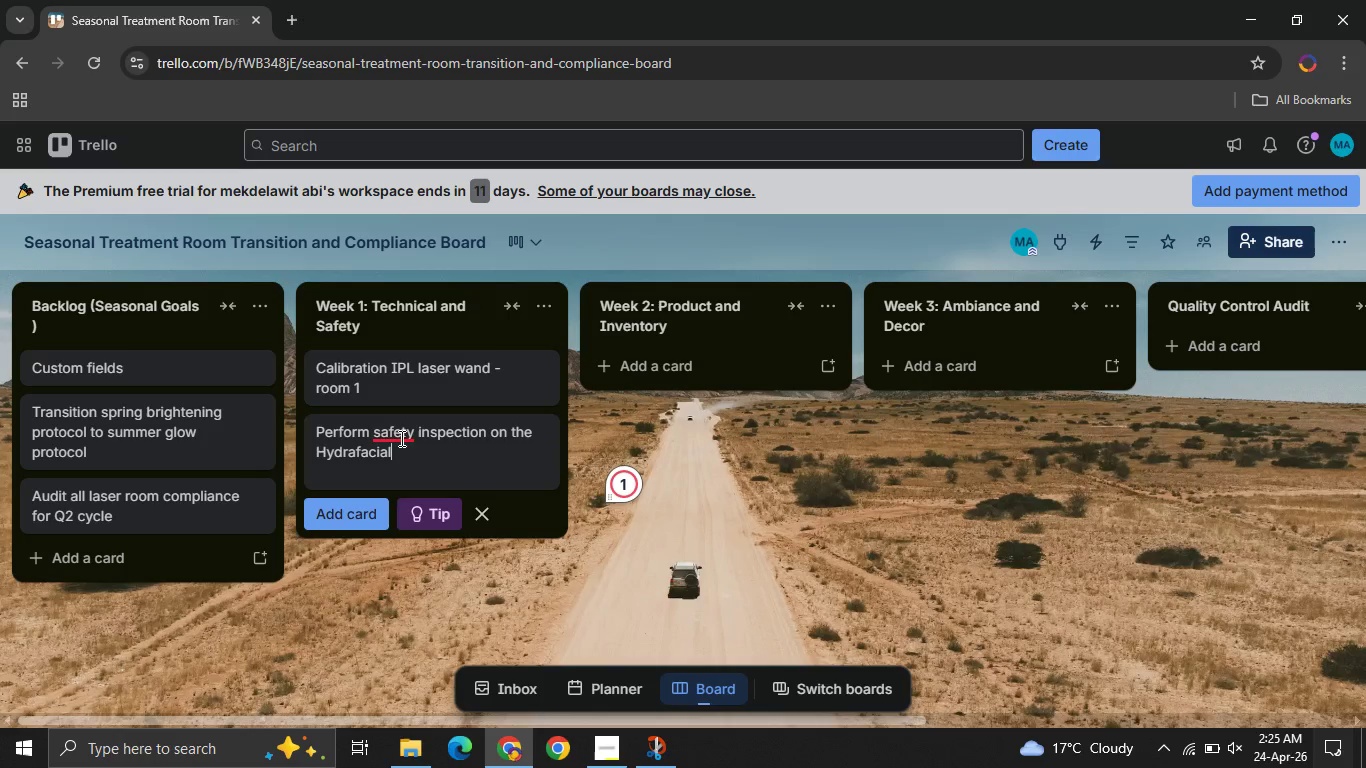 
mouse_move([381, 458])
 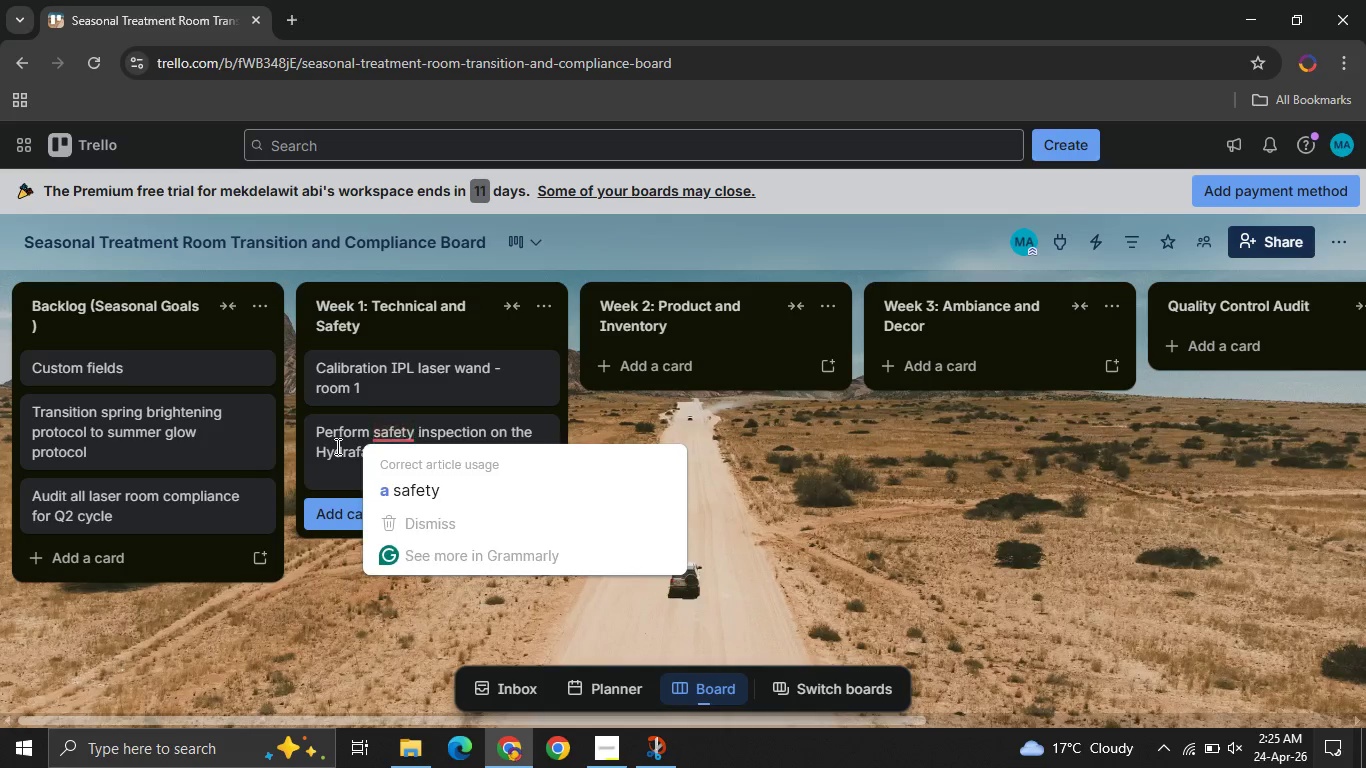 
left_click([336, 446])
 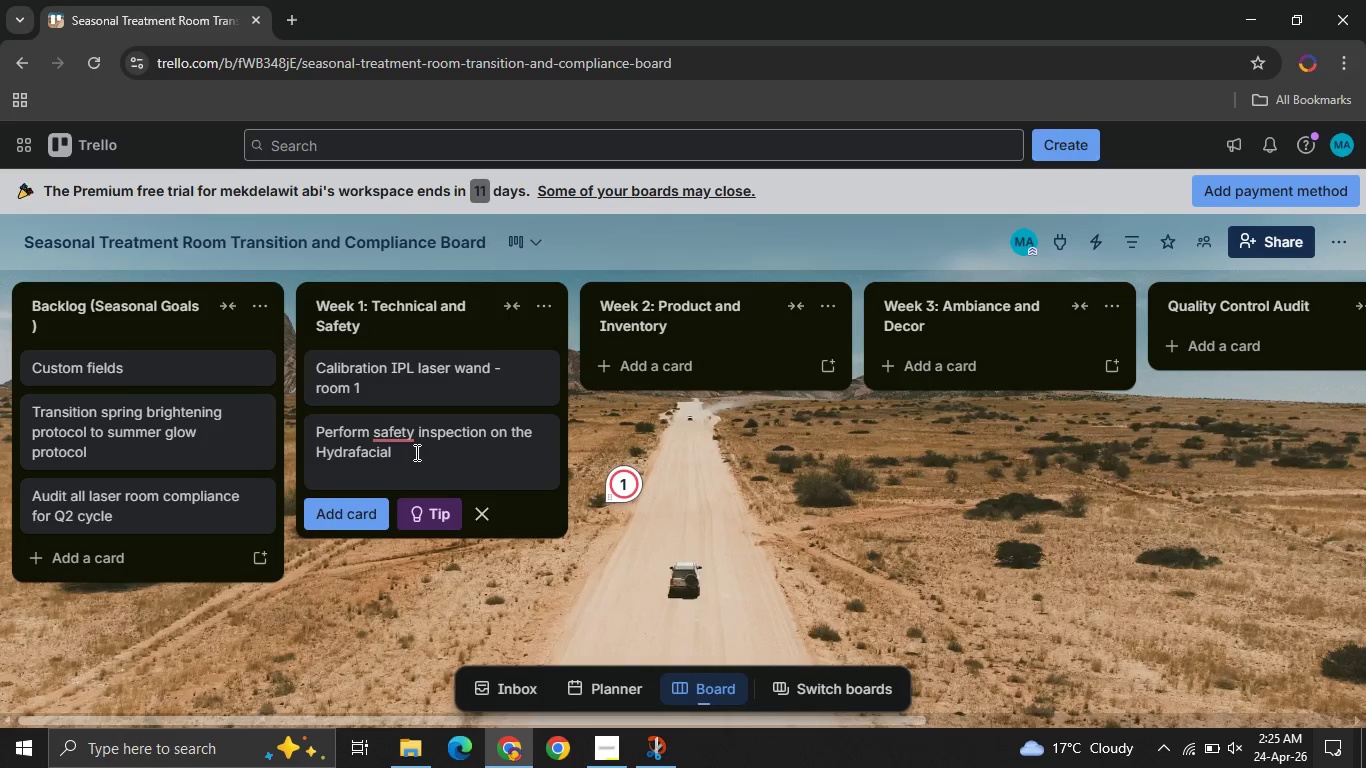 
left_click([415, 452])
 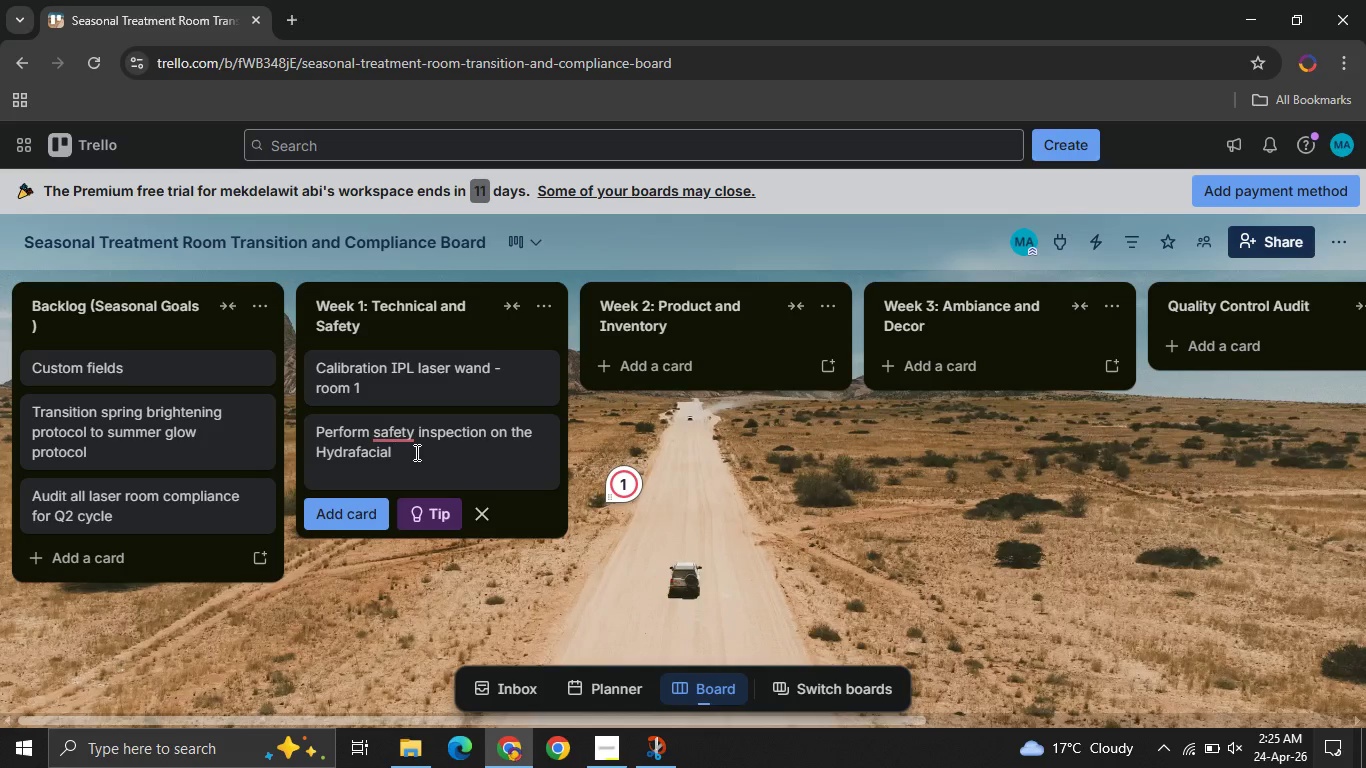 
type(MD system )
 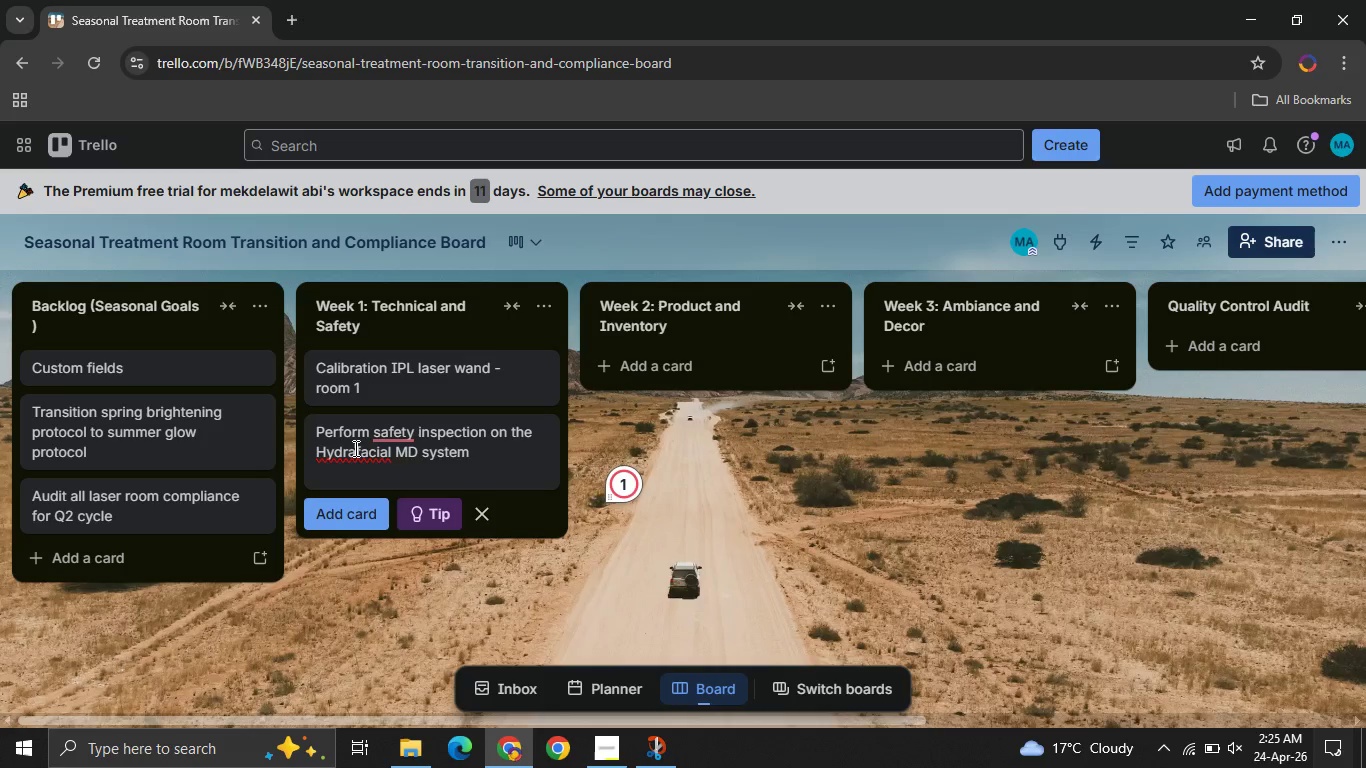 
left_click([347, 526])
 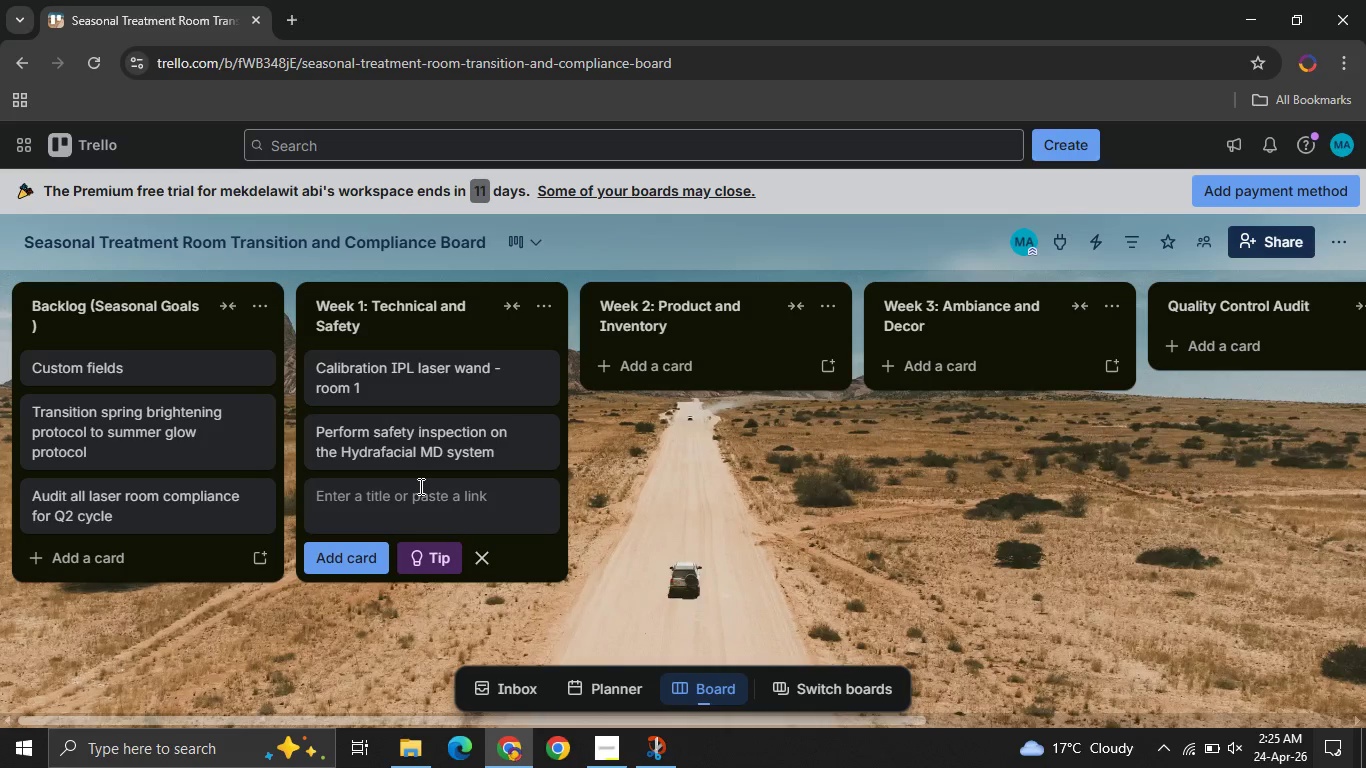 
type(Validate RF microneedling device output accuracy )
 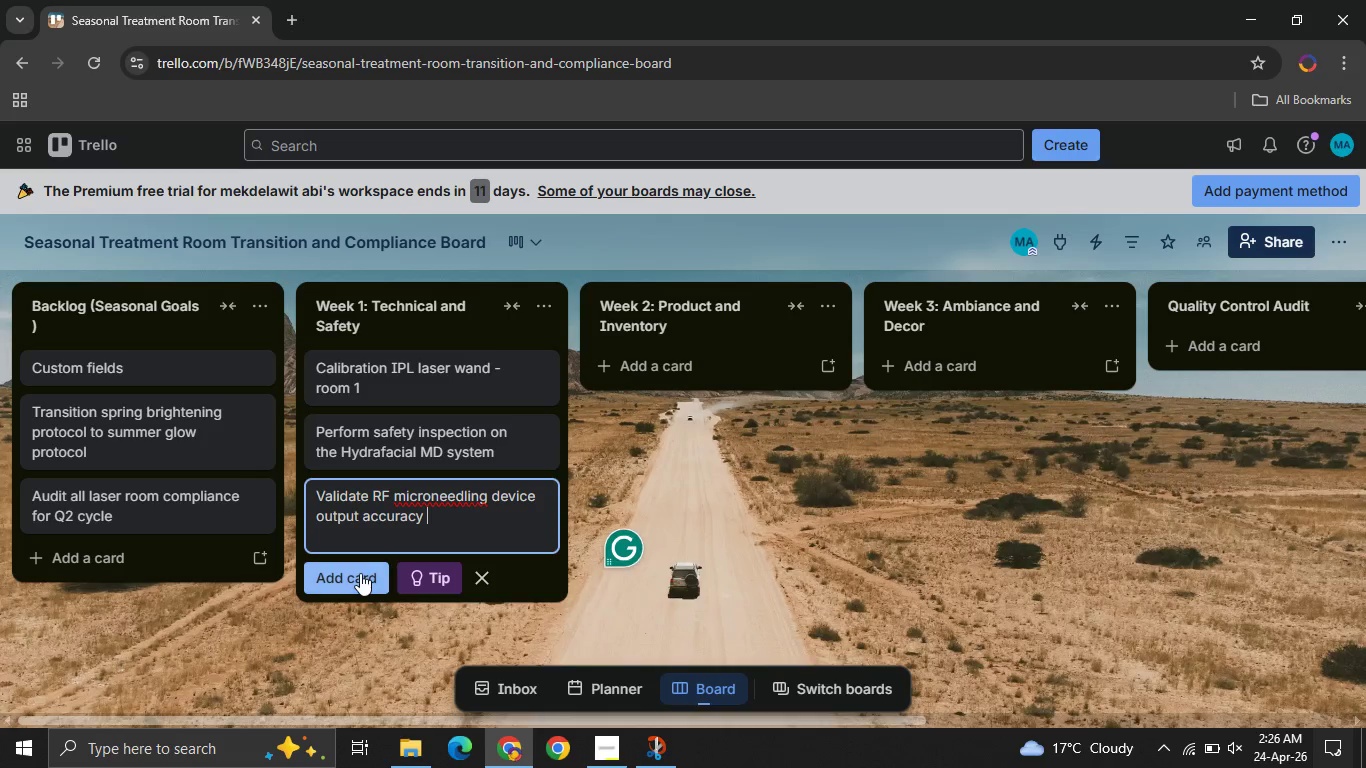 
left_click([360, 573])
 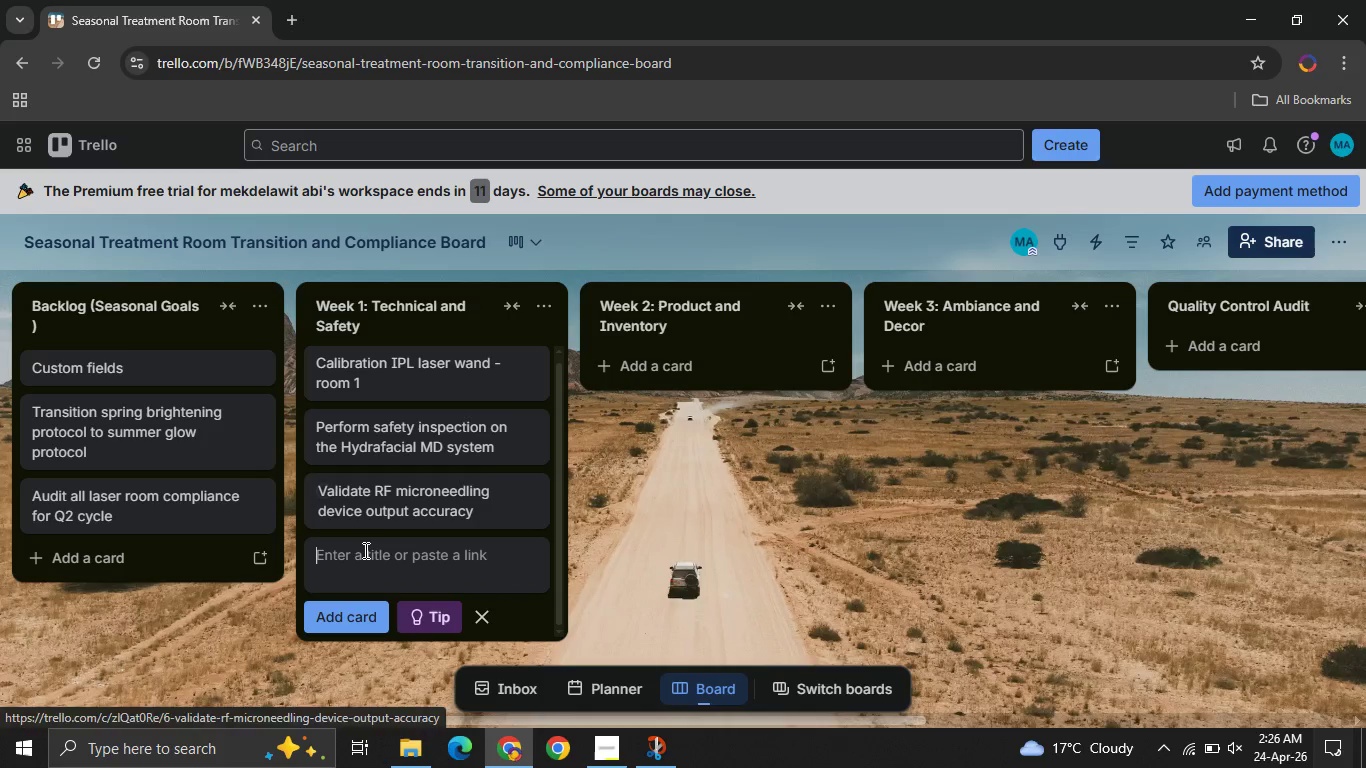 
type(Check g)
 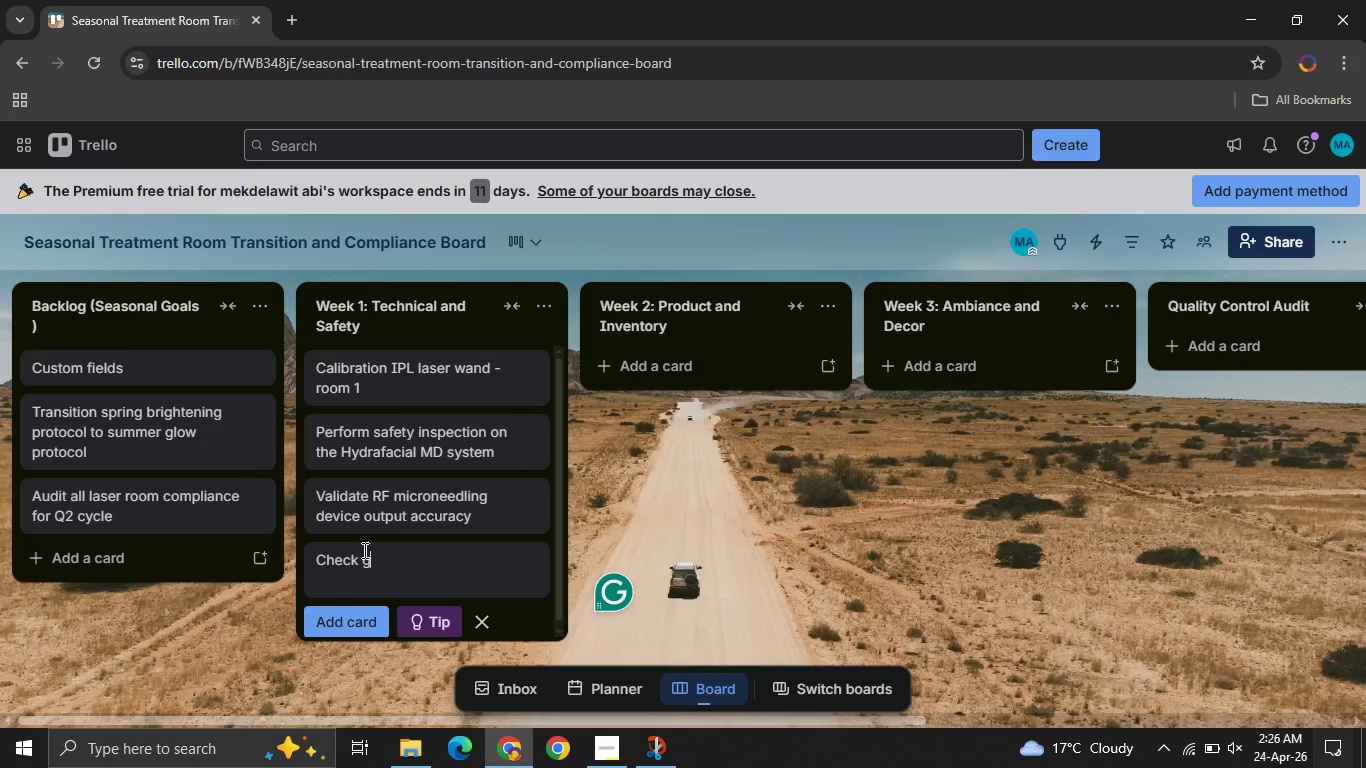 
type(rounding and electrical safety for all treatment beds)
 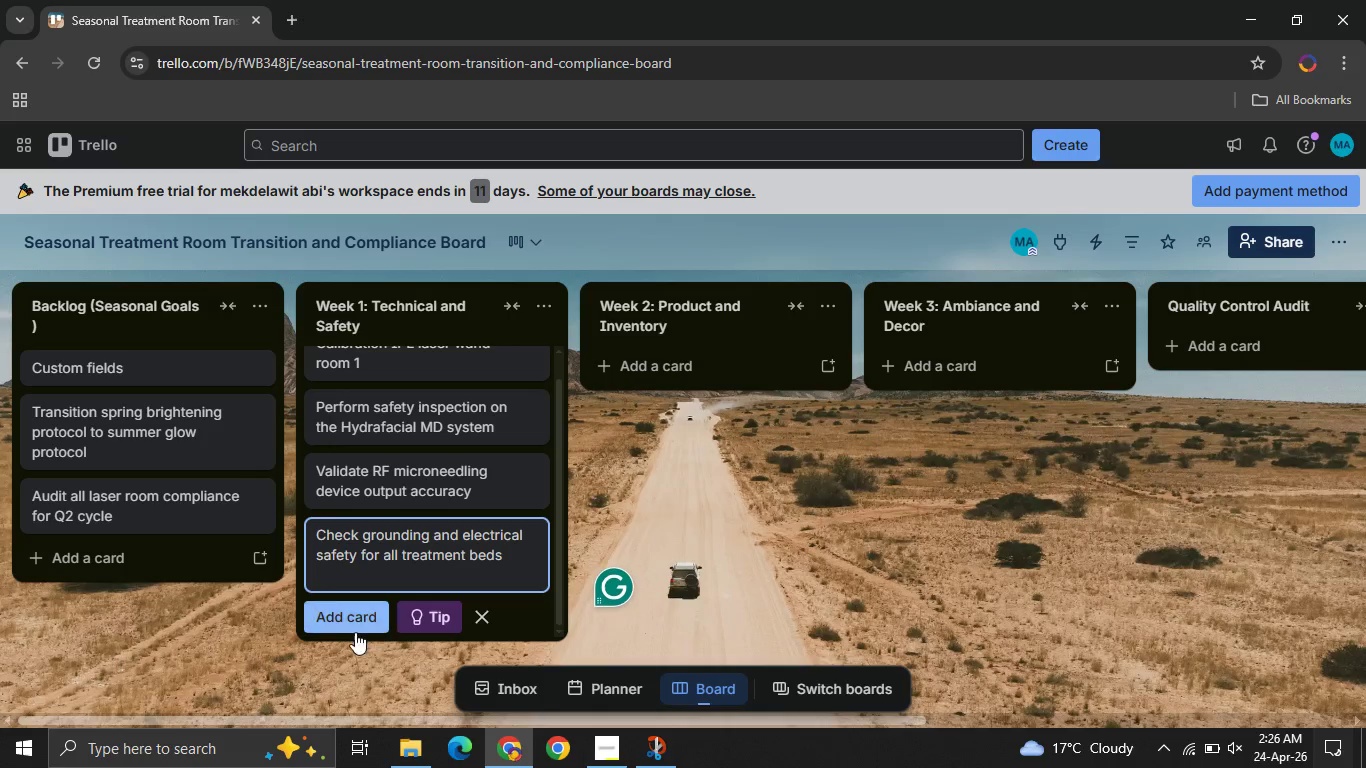 
left_click([340, 629])
 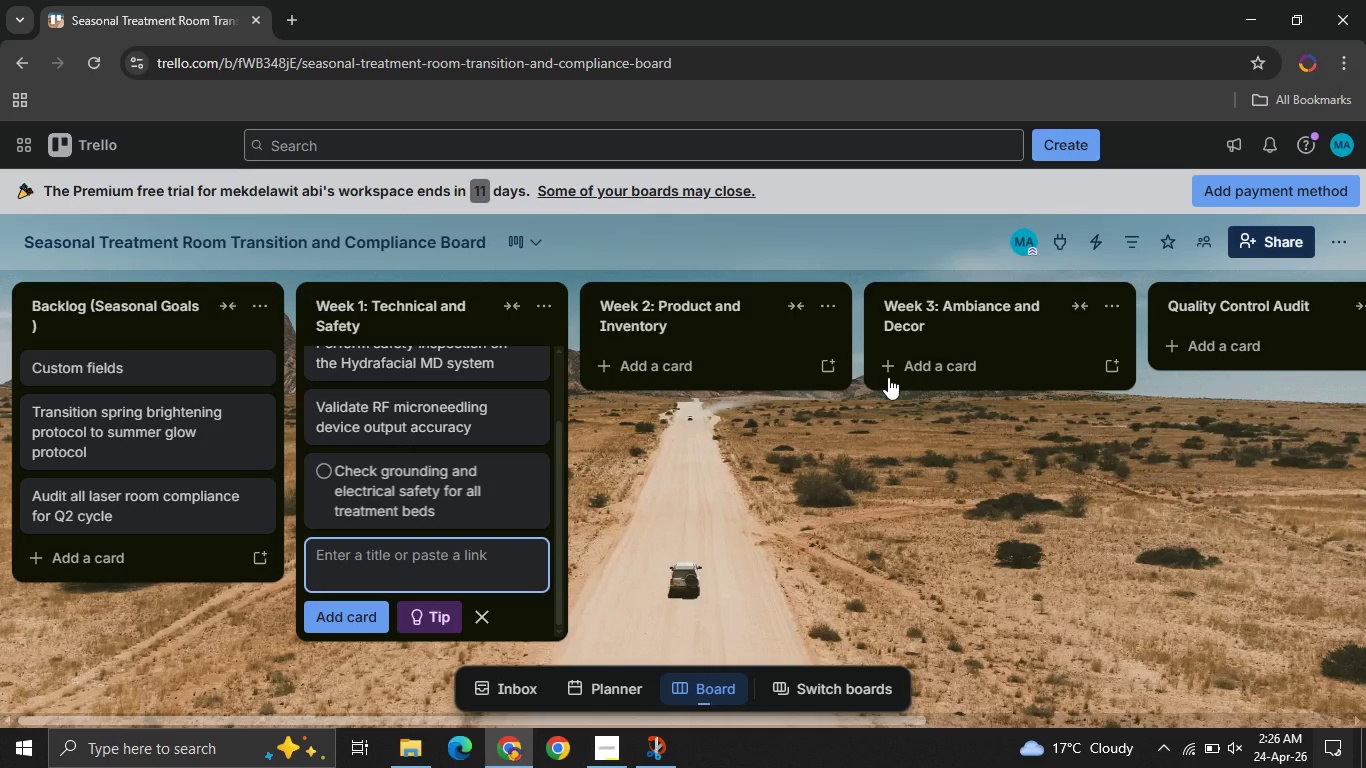 
left_click([687, 352])
 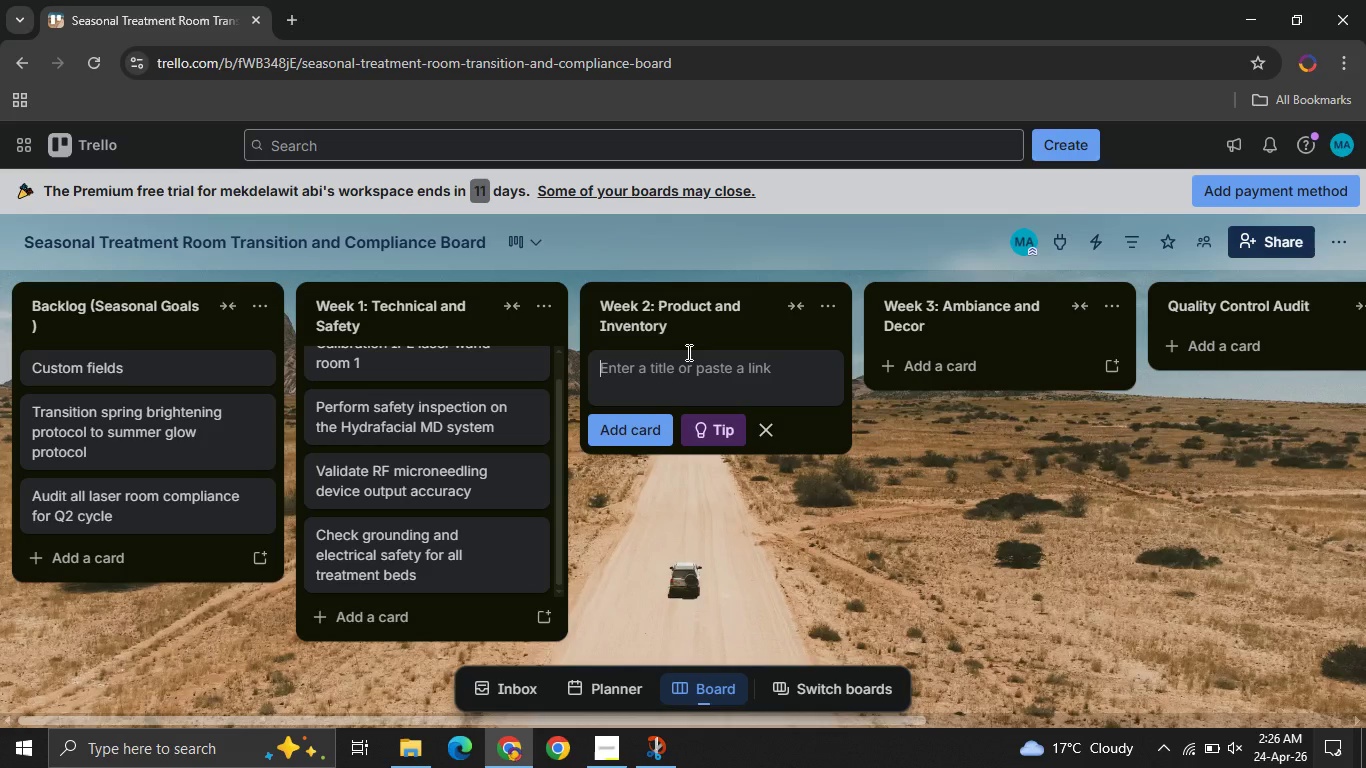 
type(SWT )
 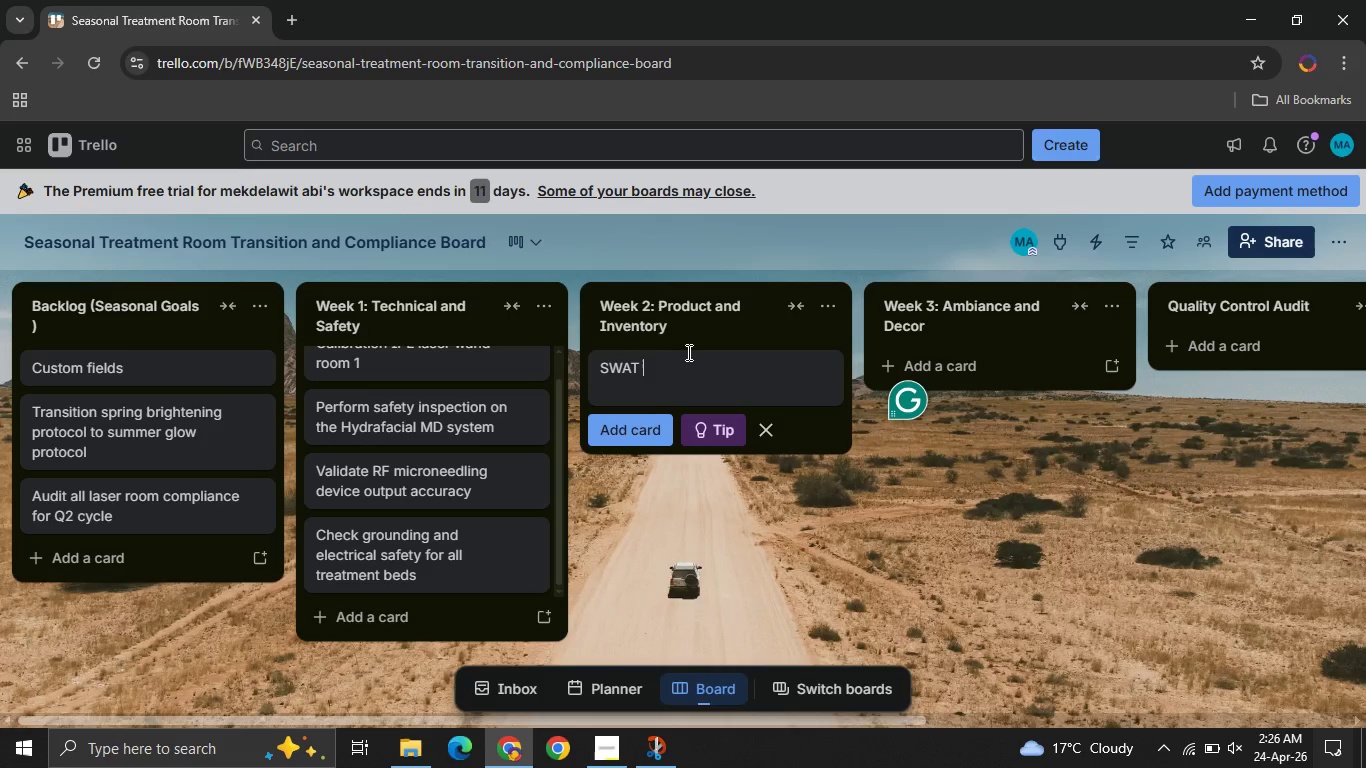 
wait(33.25)
 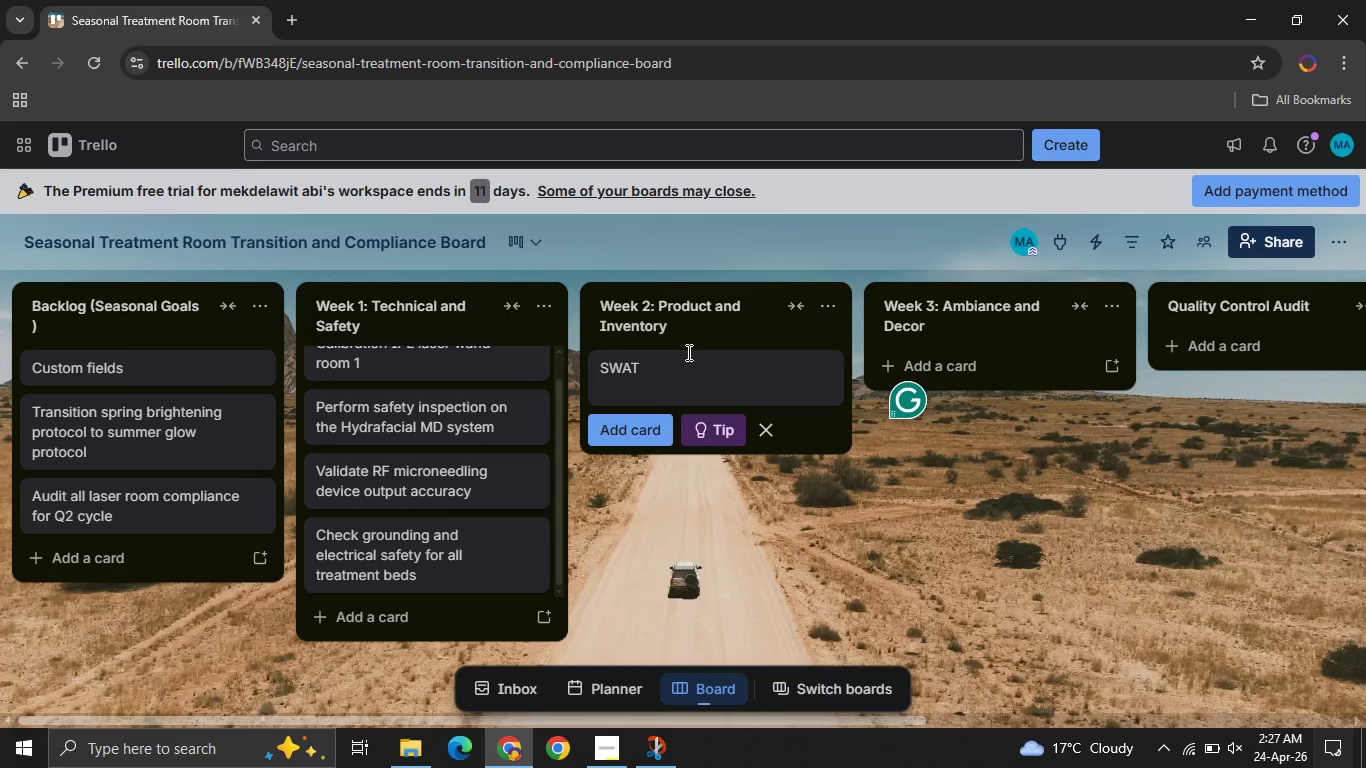 
key(Control+ControlLeft)
 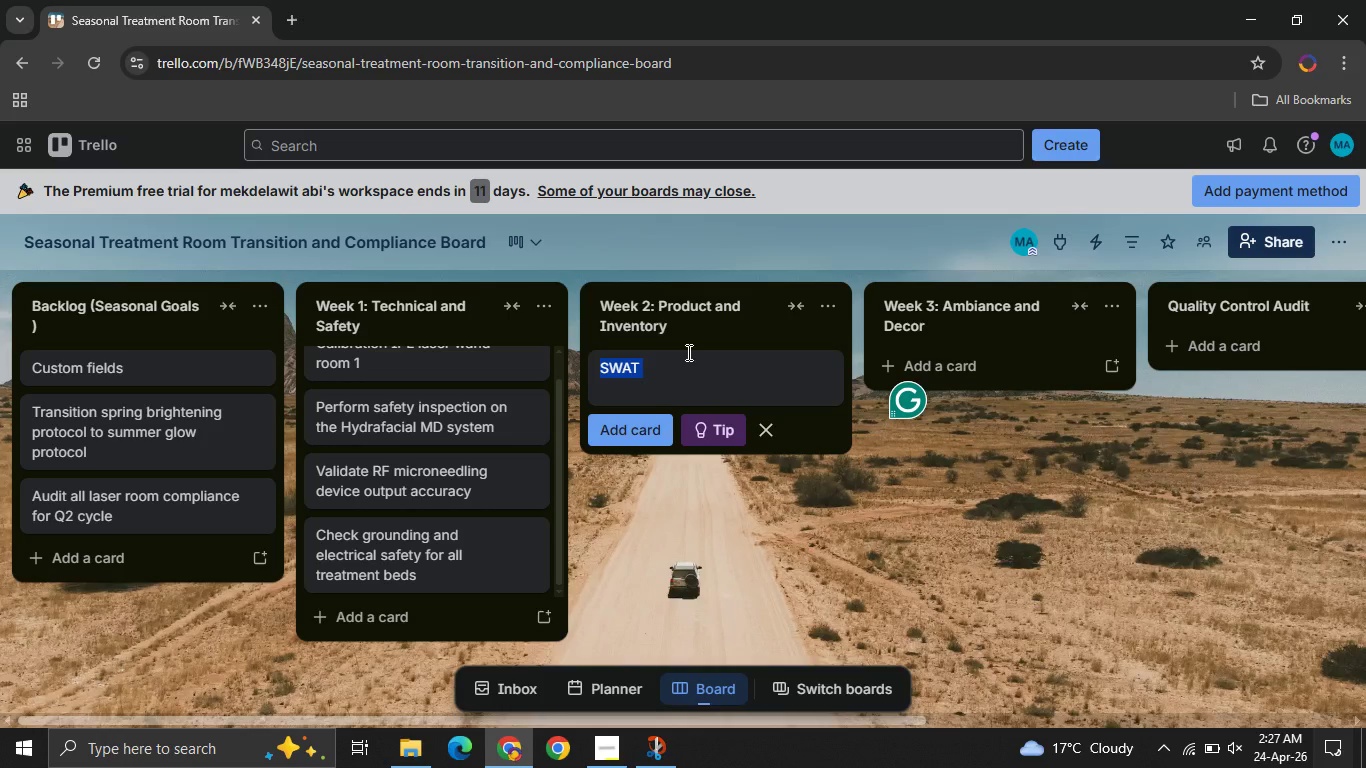 
key(Control+A)
 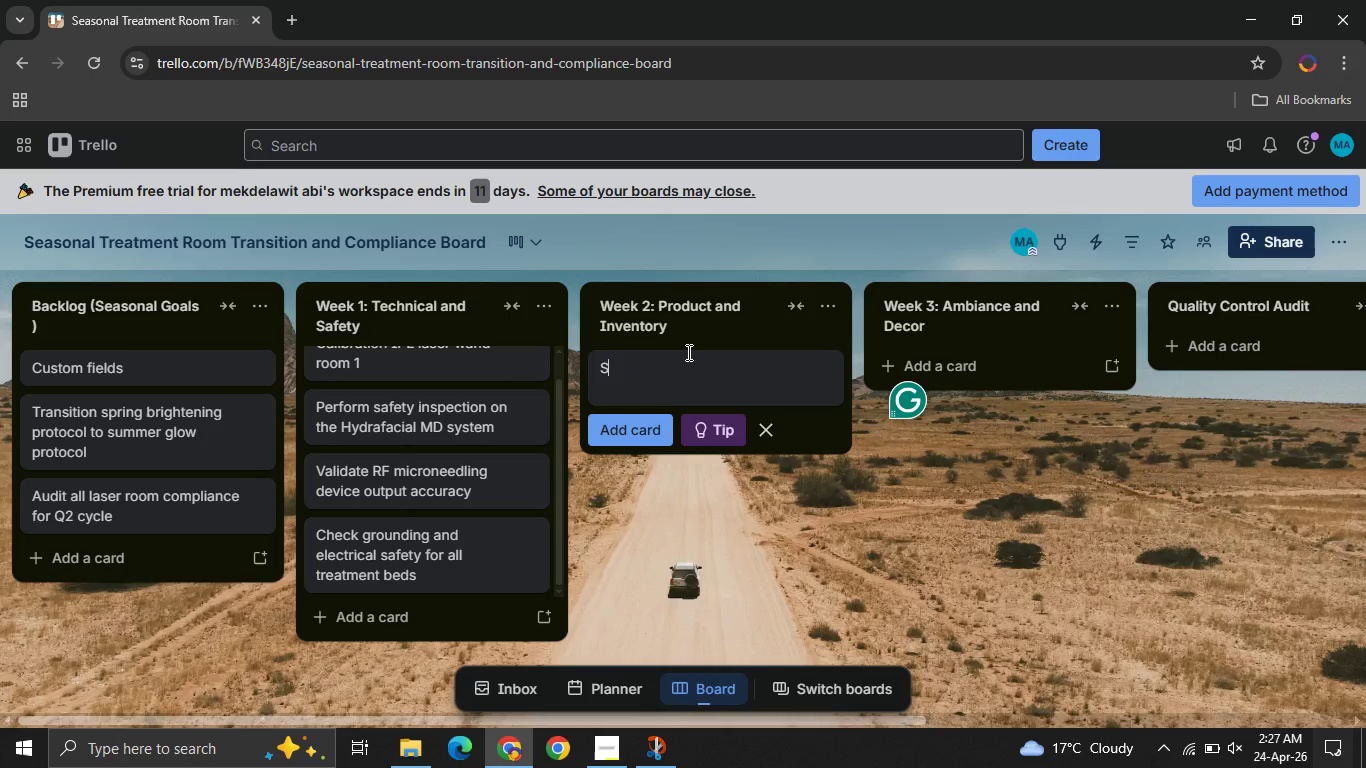 
type(Swao )
key(Backspace)
key(Backspace)
type(p summer cr)
key(Backspace)
type(itrus cleansers for )
 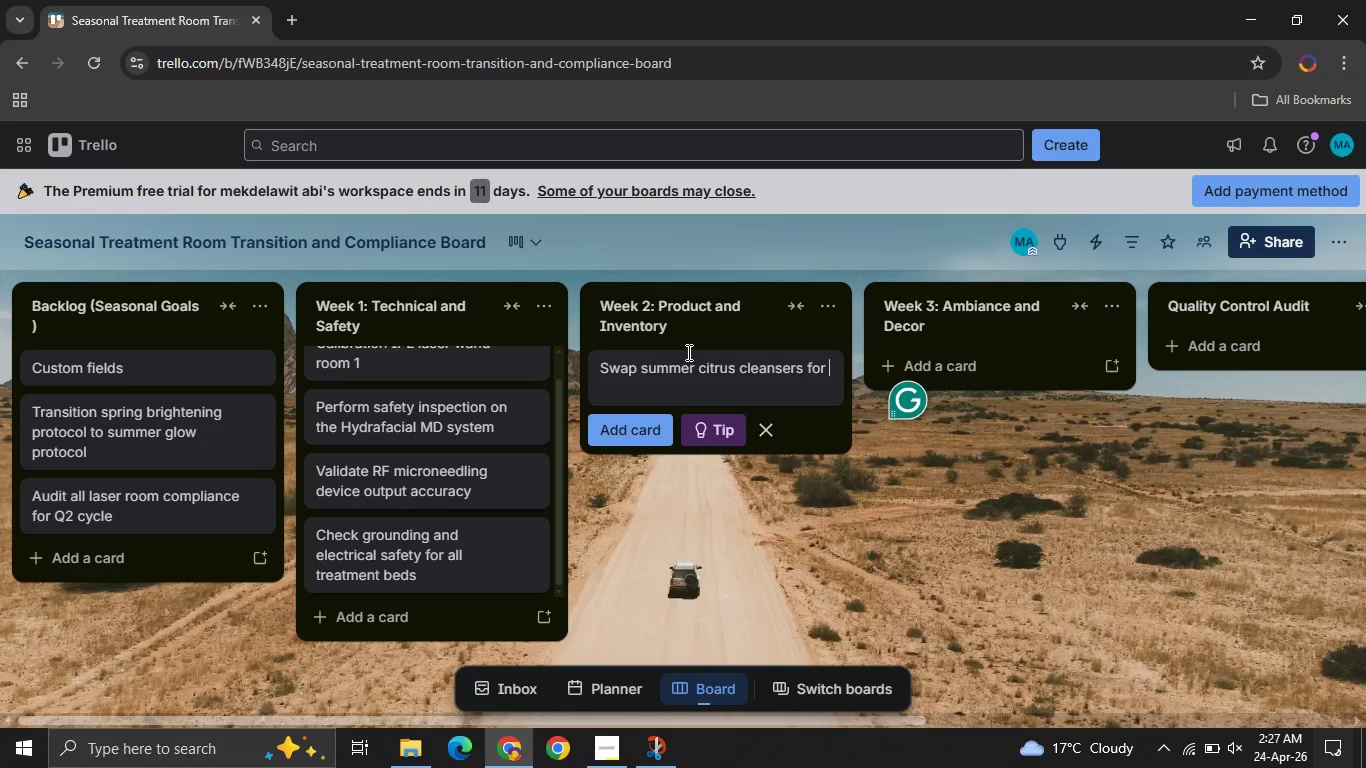 
wait(9.33)
 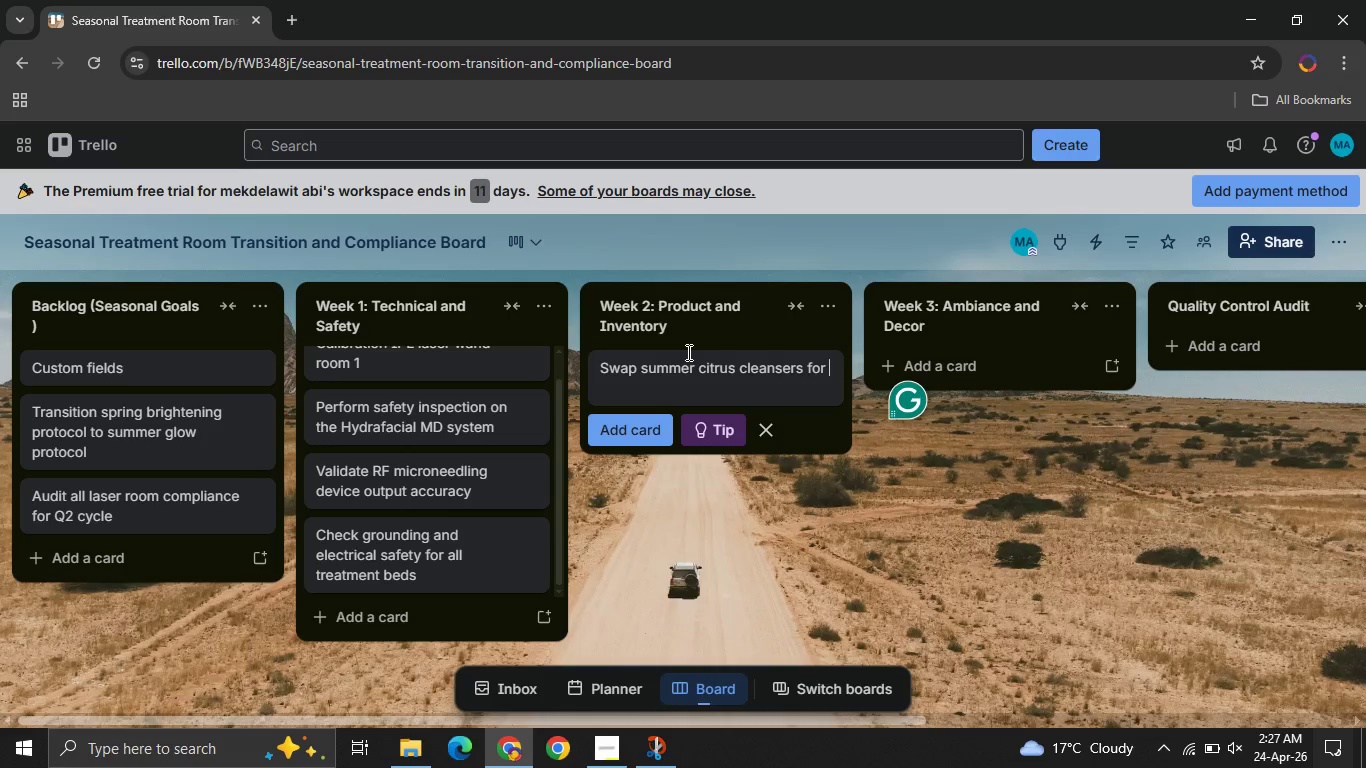 
type(winter ceramide range )
 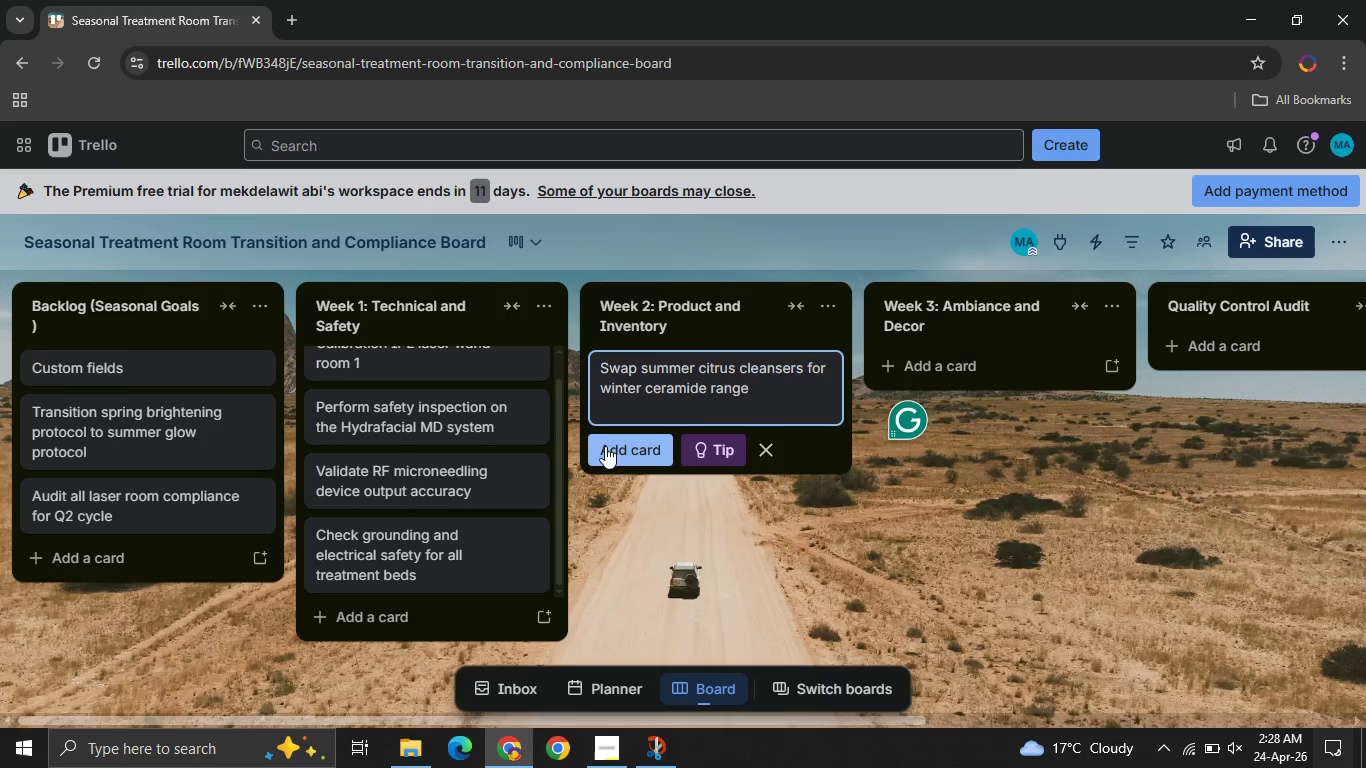 
left_click([625, 439])
 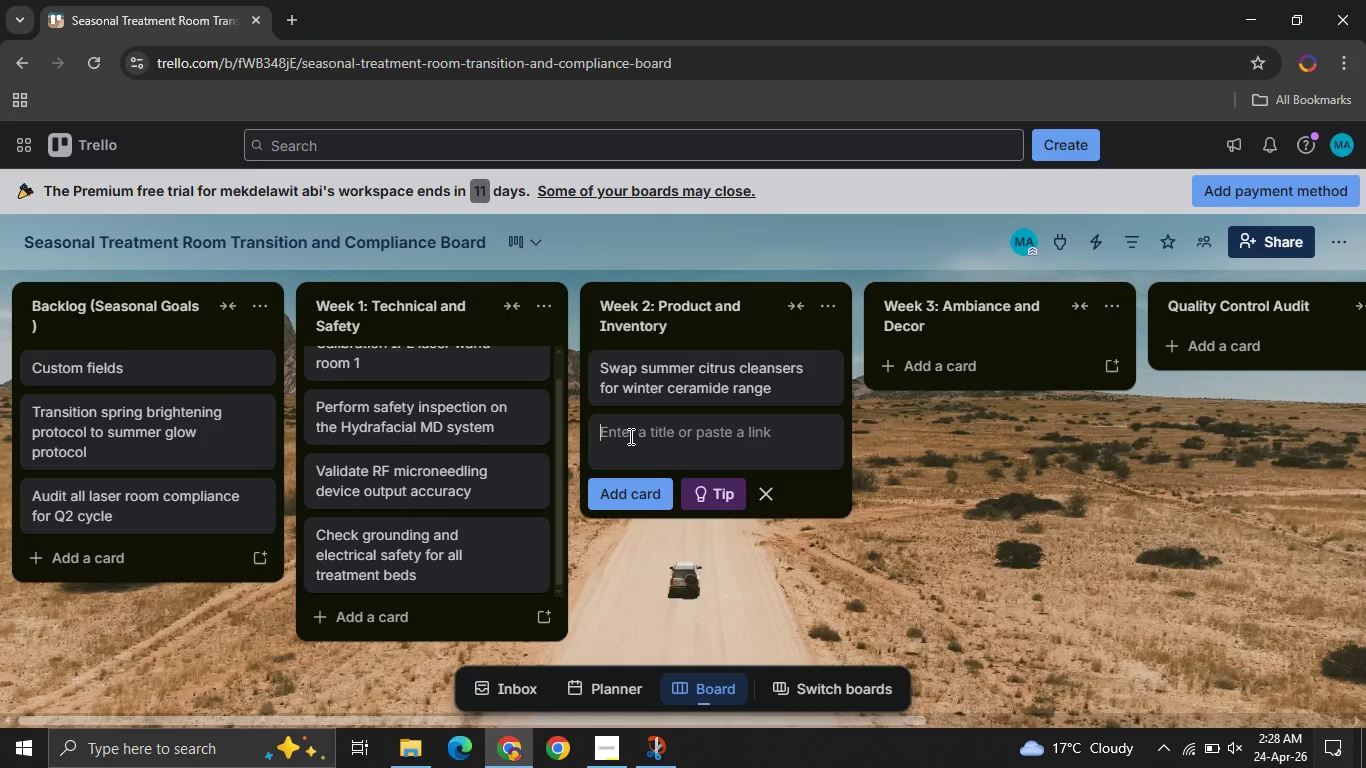 
left_click([629, 436])
 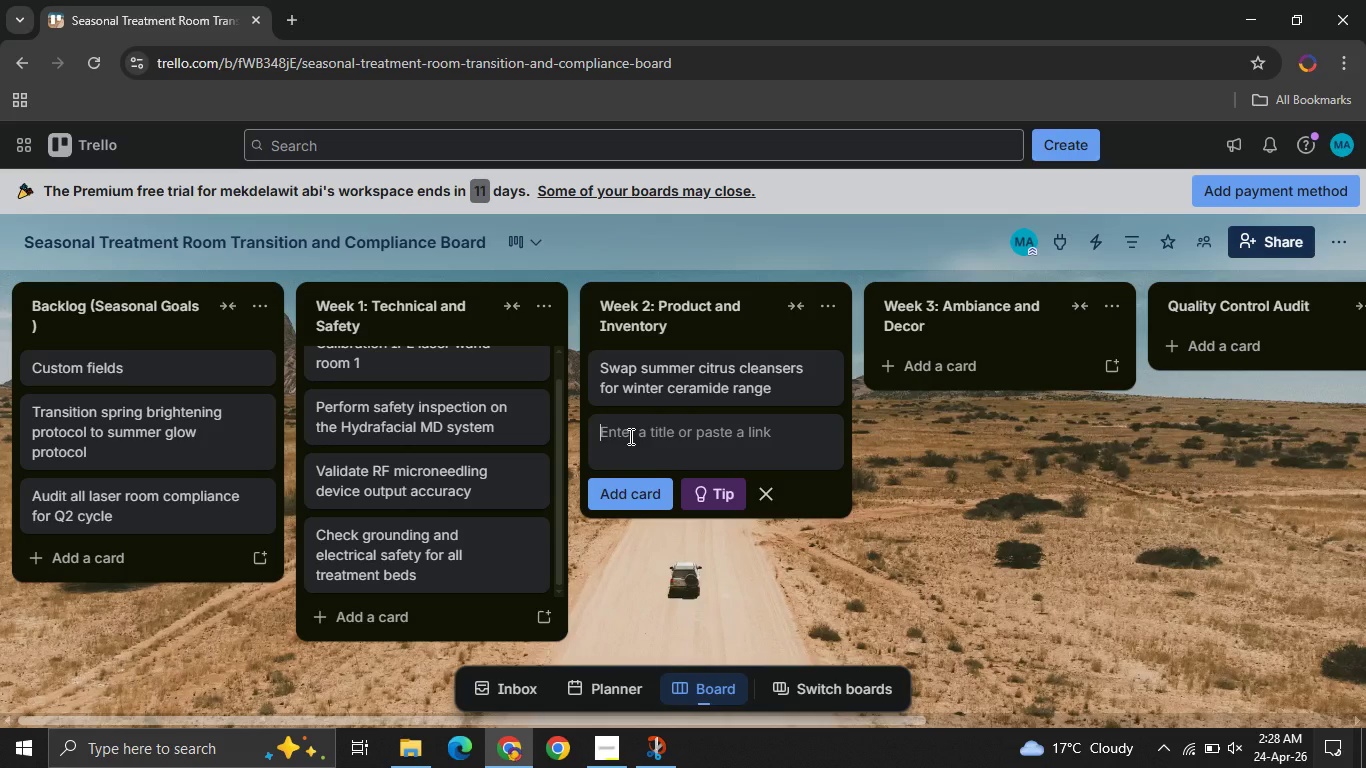 
type(Restock hyalut)
key(Backspace)
type(ronic acid )
 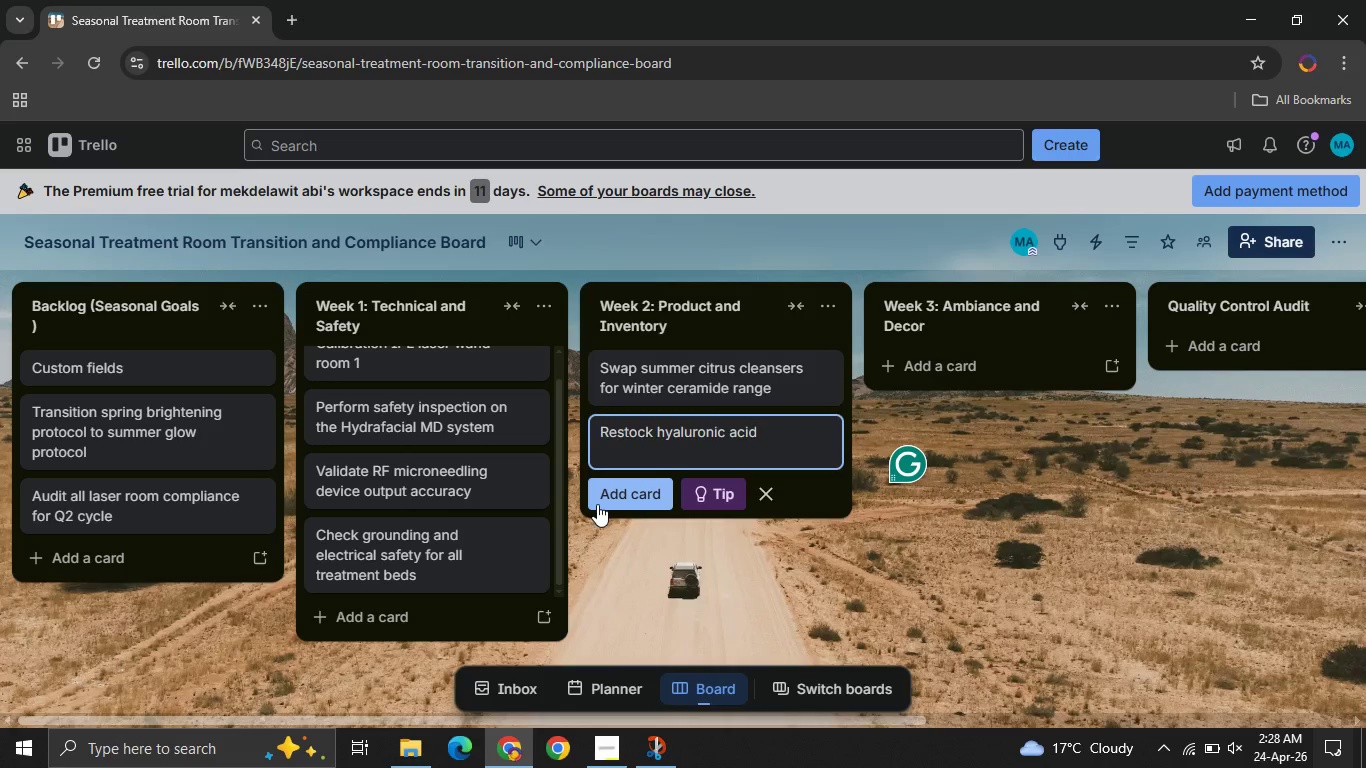 
wait(10.98)
 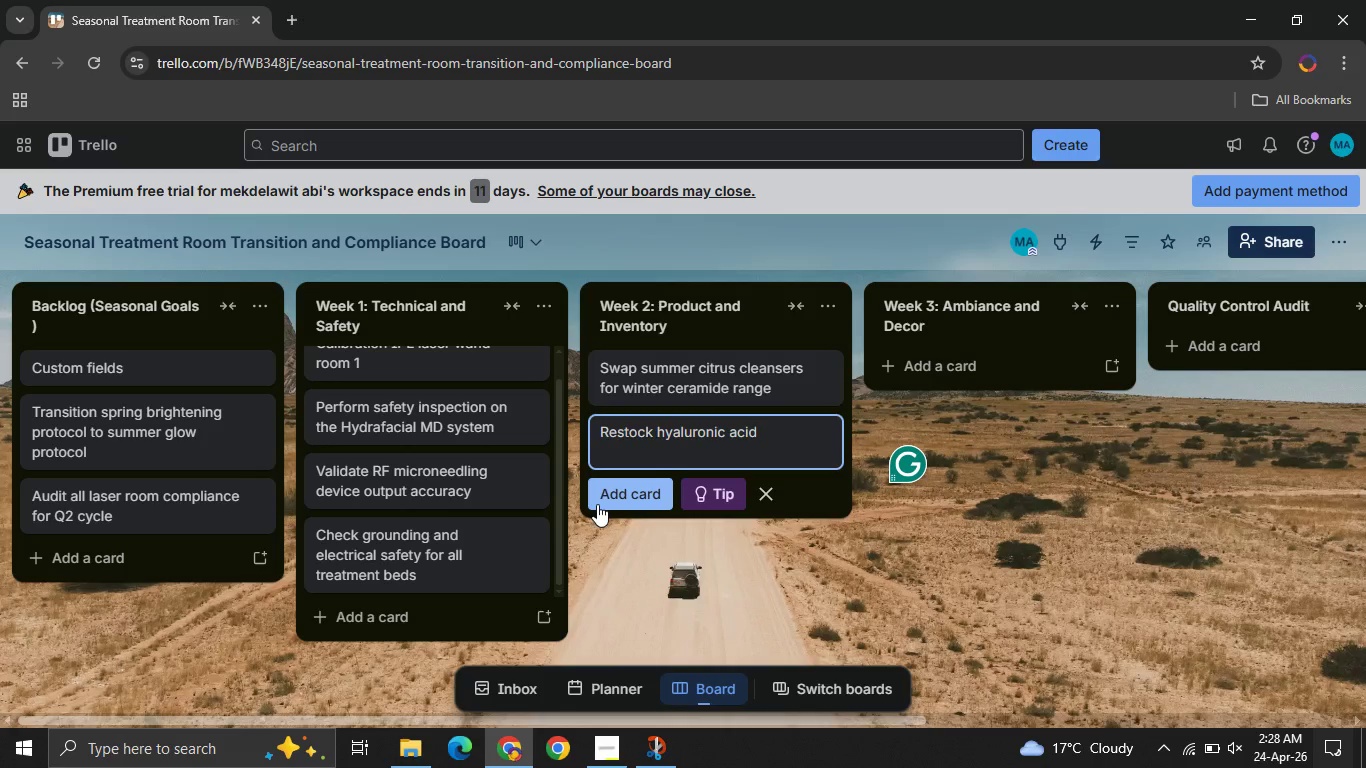 
left_click([637, 487])
 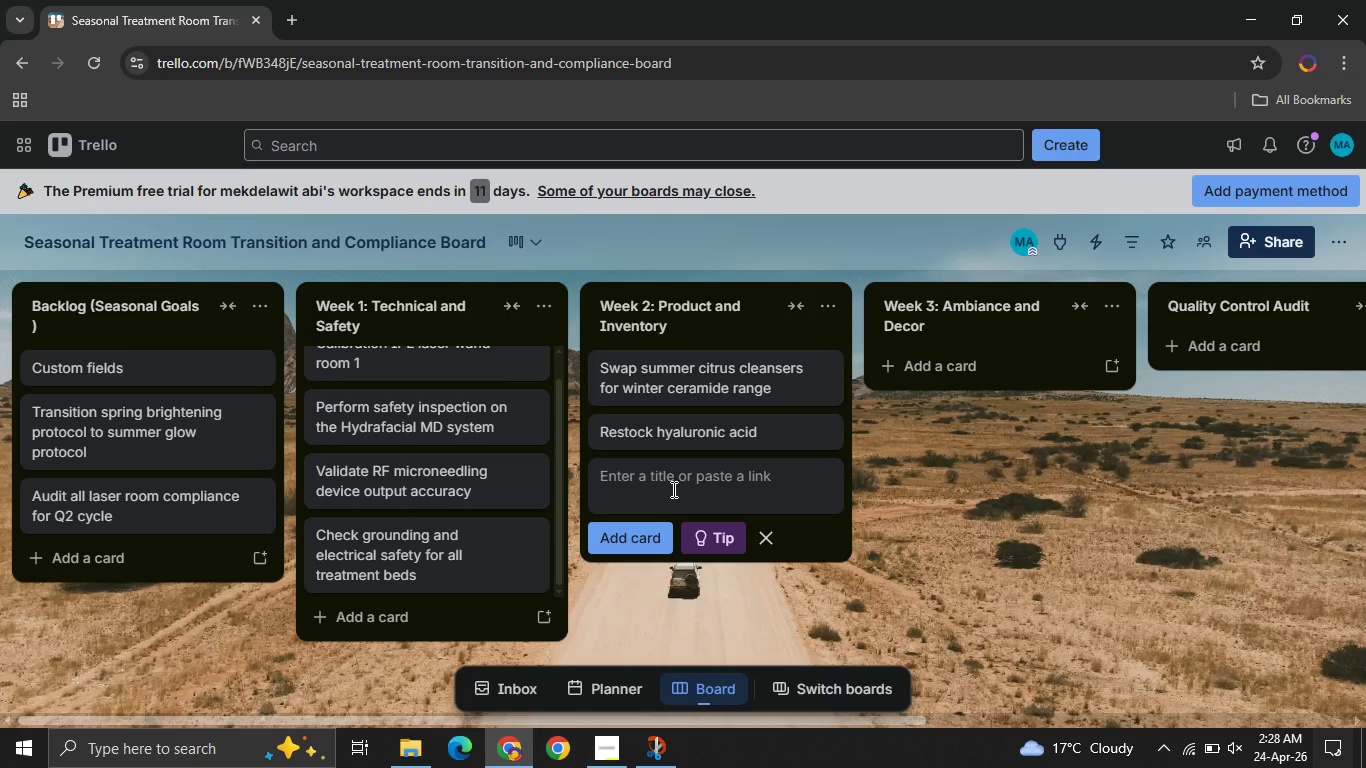 
type(Audit )
 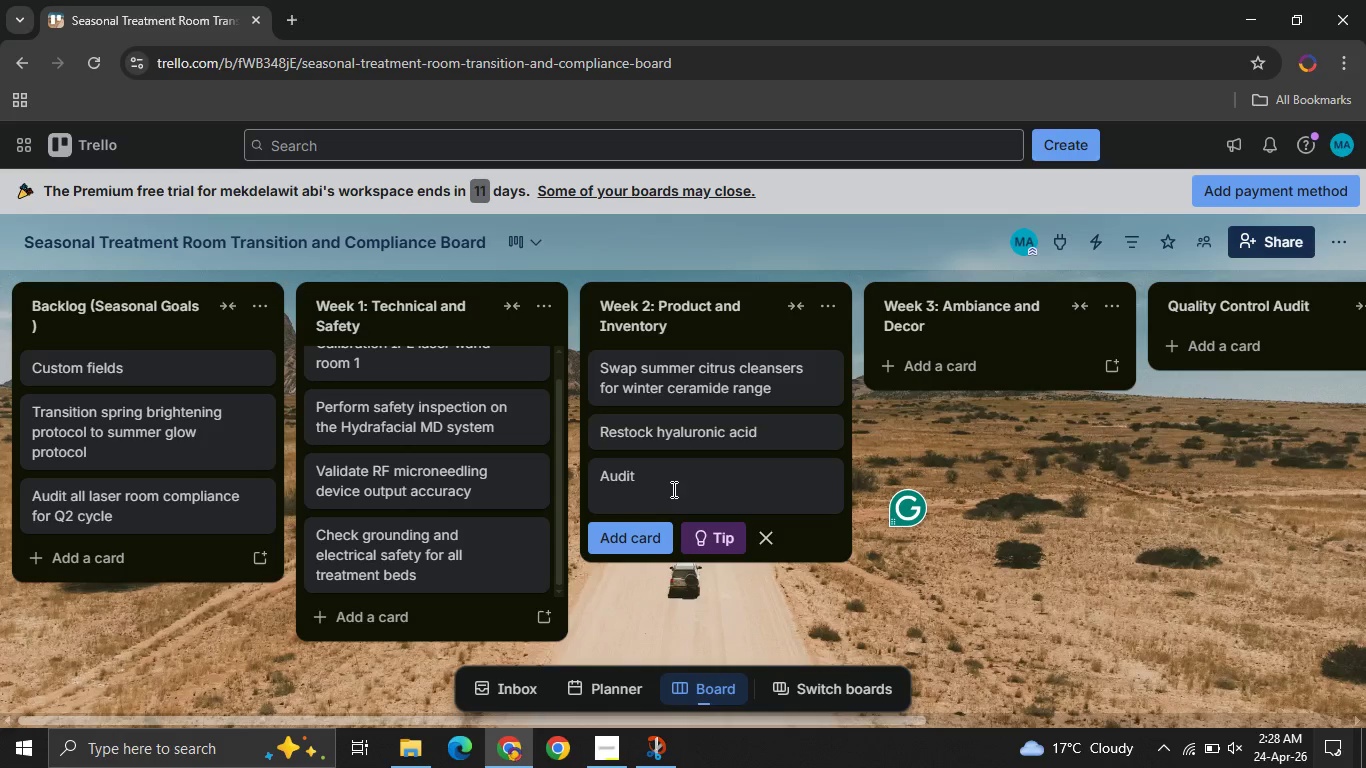 
wait(18.36)
 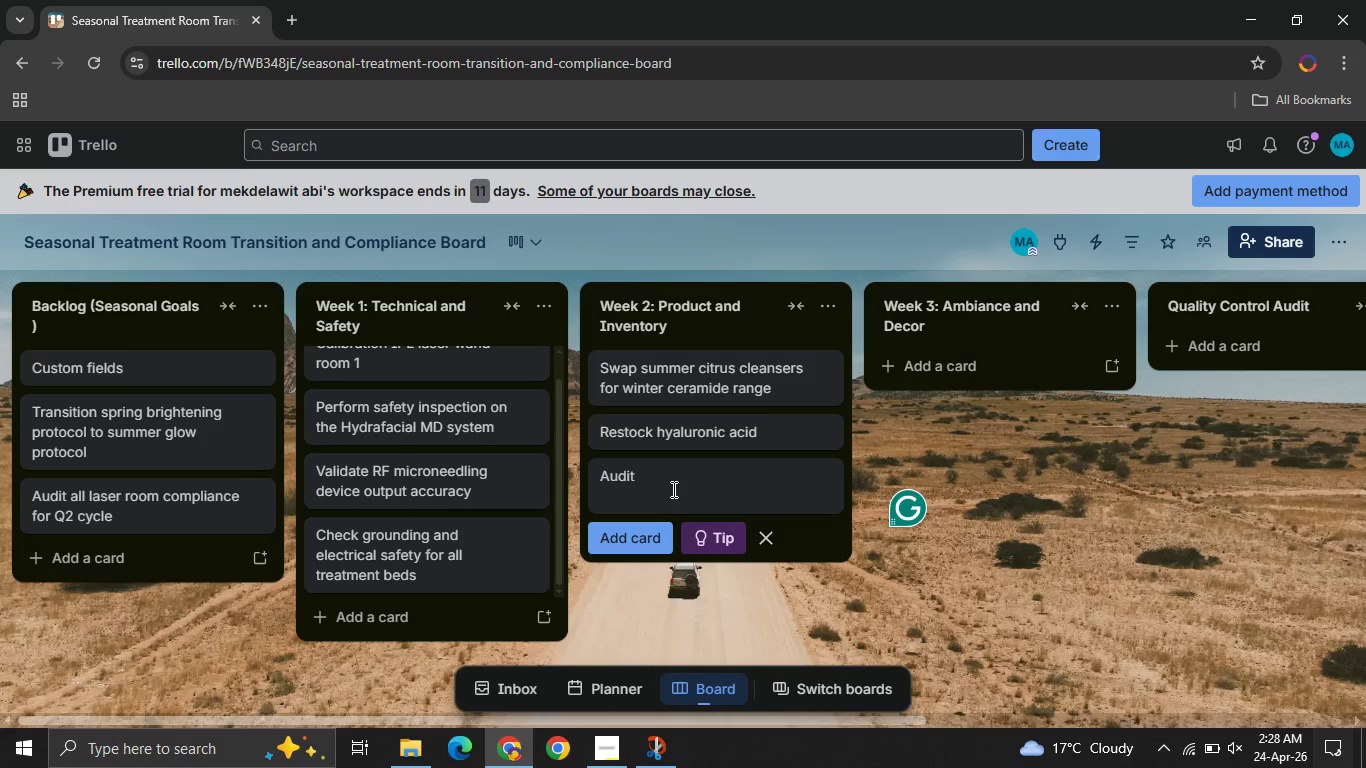 
type(expiration dates of all chemical peels )
 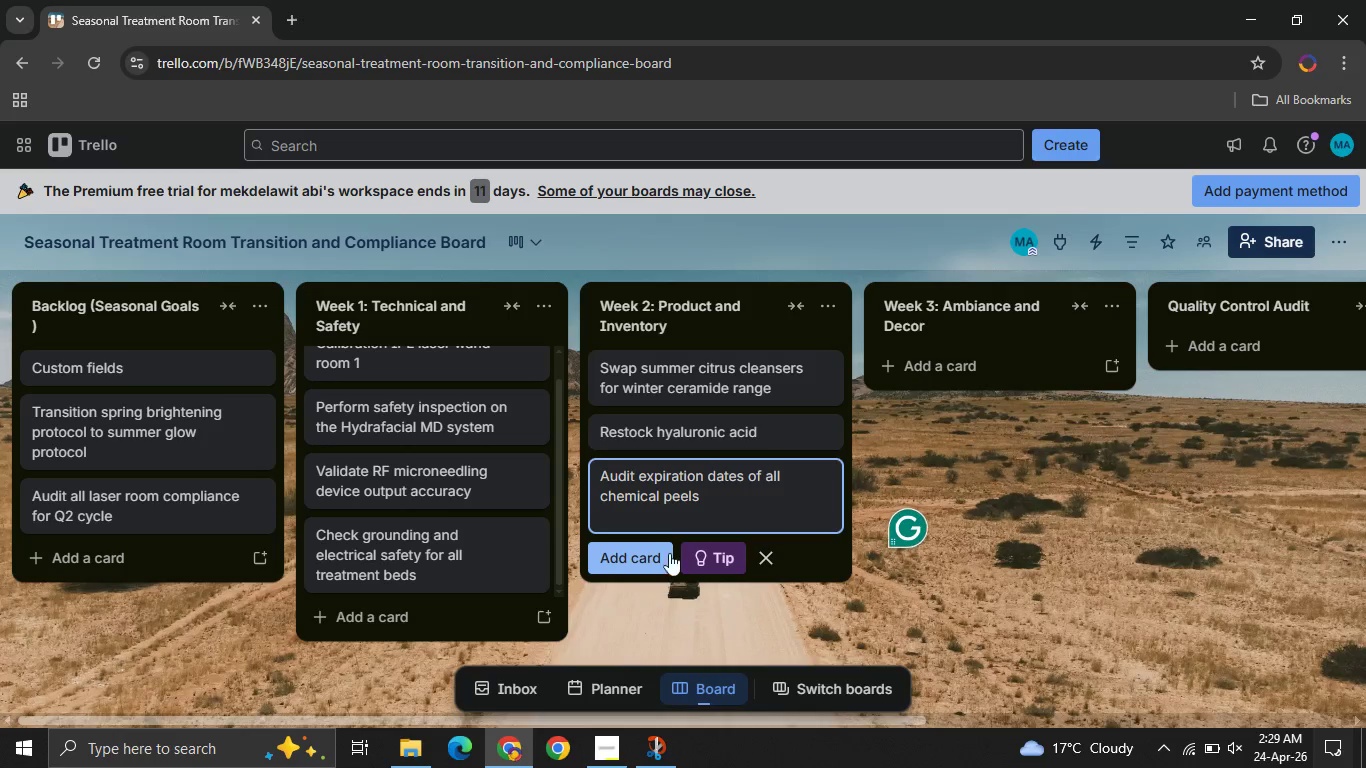 
left_click([657, 551])
 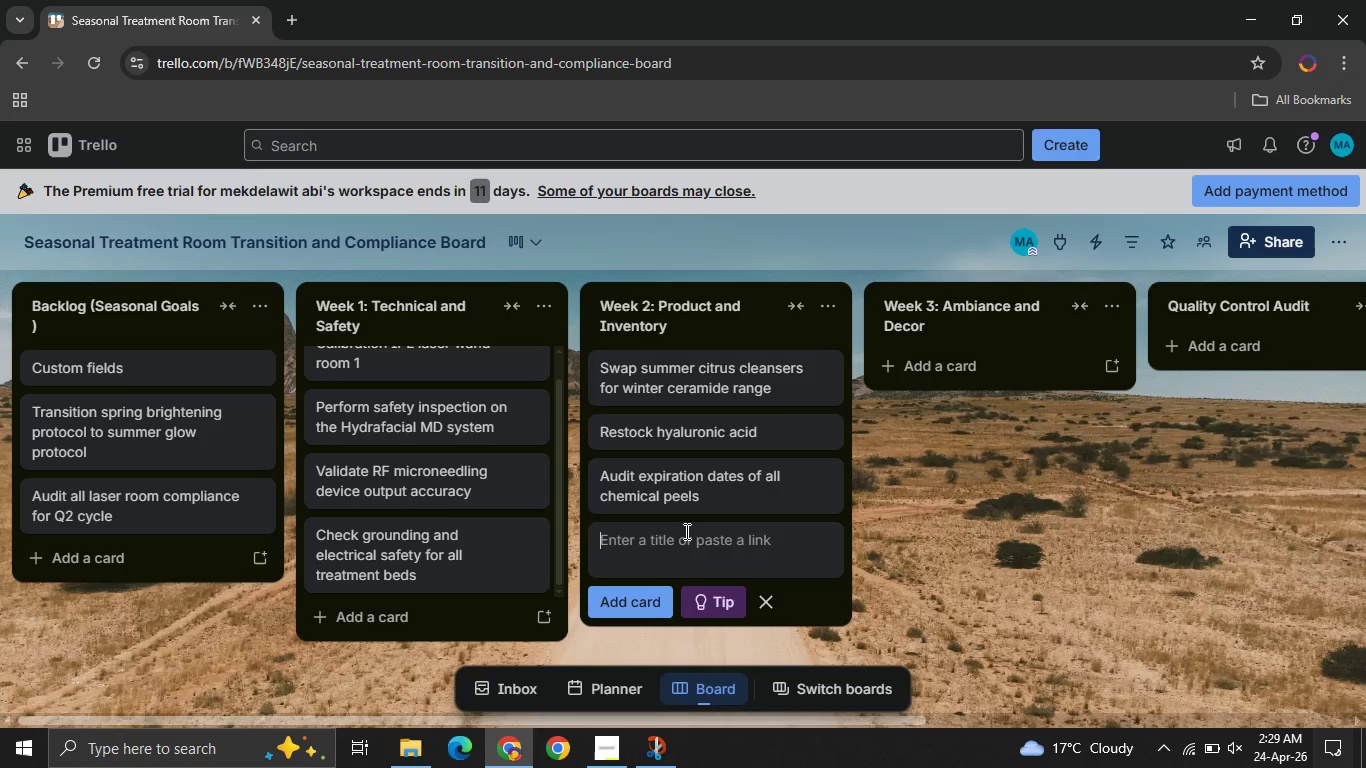 
type(Replace RFP)
key(Backspace)
key(Backspace)
key(Backspace)
type(SPF 30 and RFP )
key(Backspace)
key(Backspace)
key(Backspace)
key(Backspace)
type(SFP 50)
 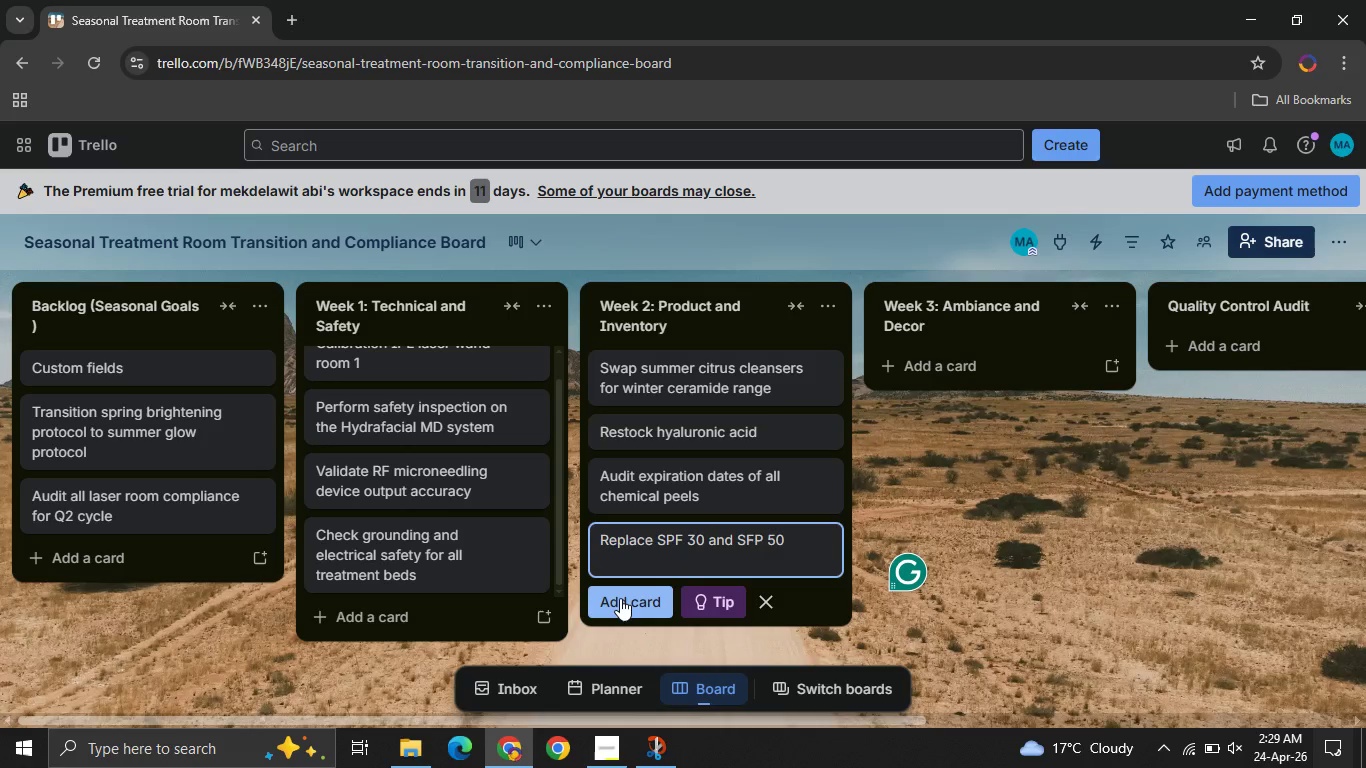 
key(CapsLock)
 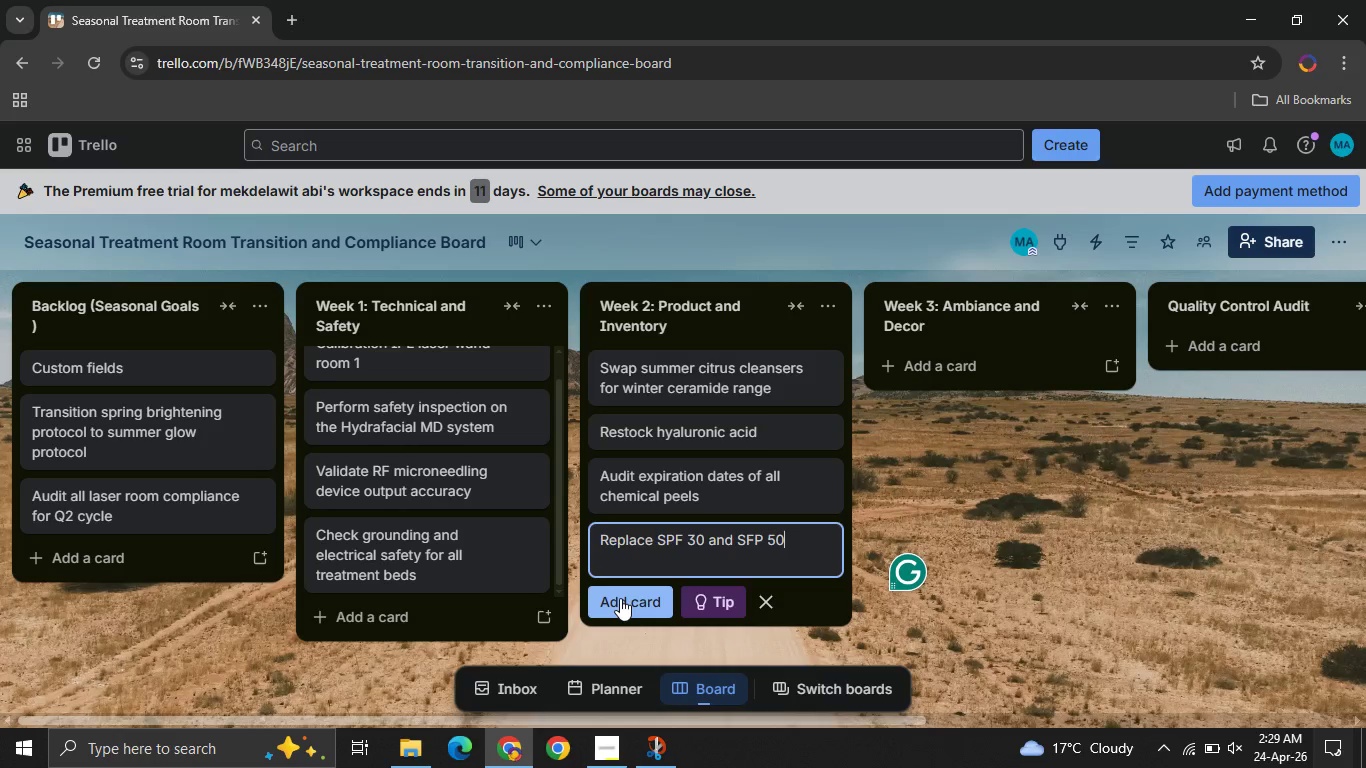 
wait(10.3)
 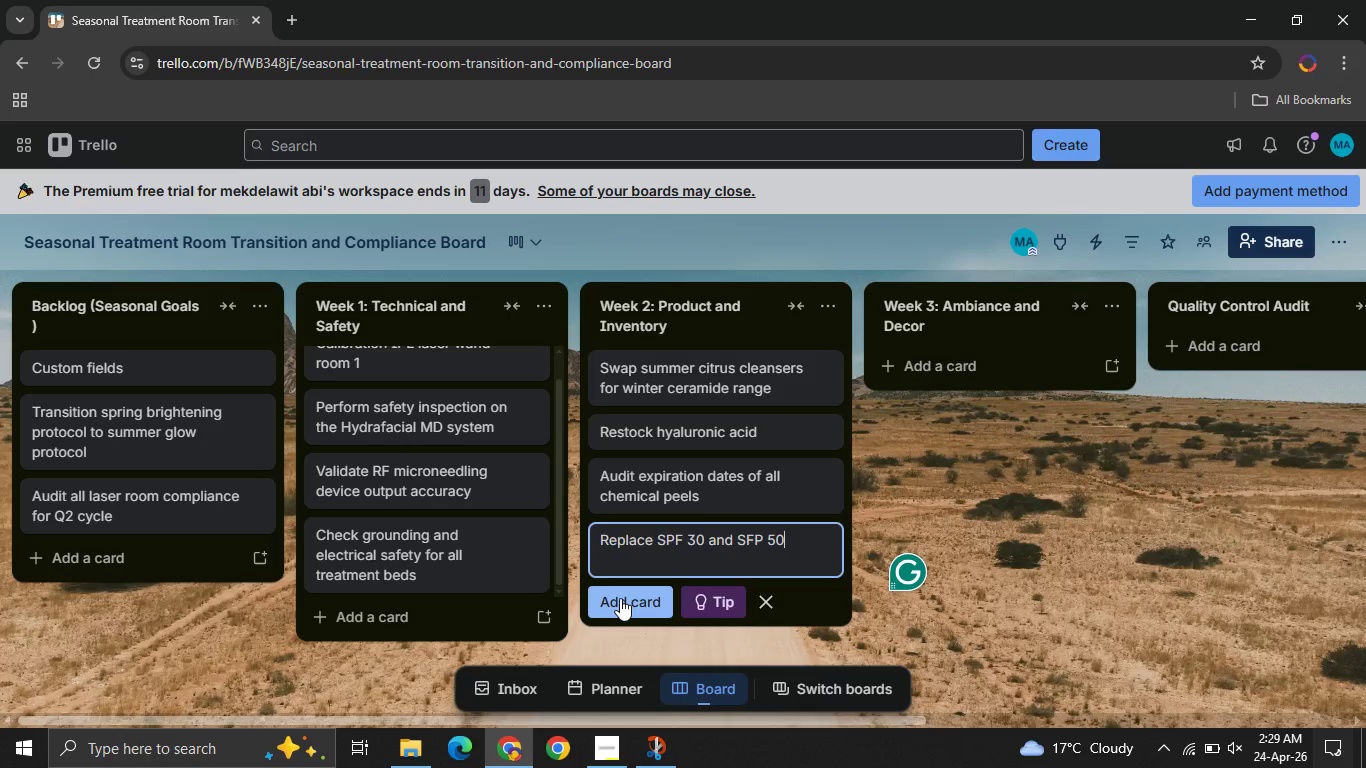 
left_click([625, 599])
 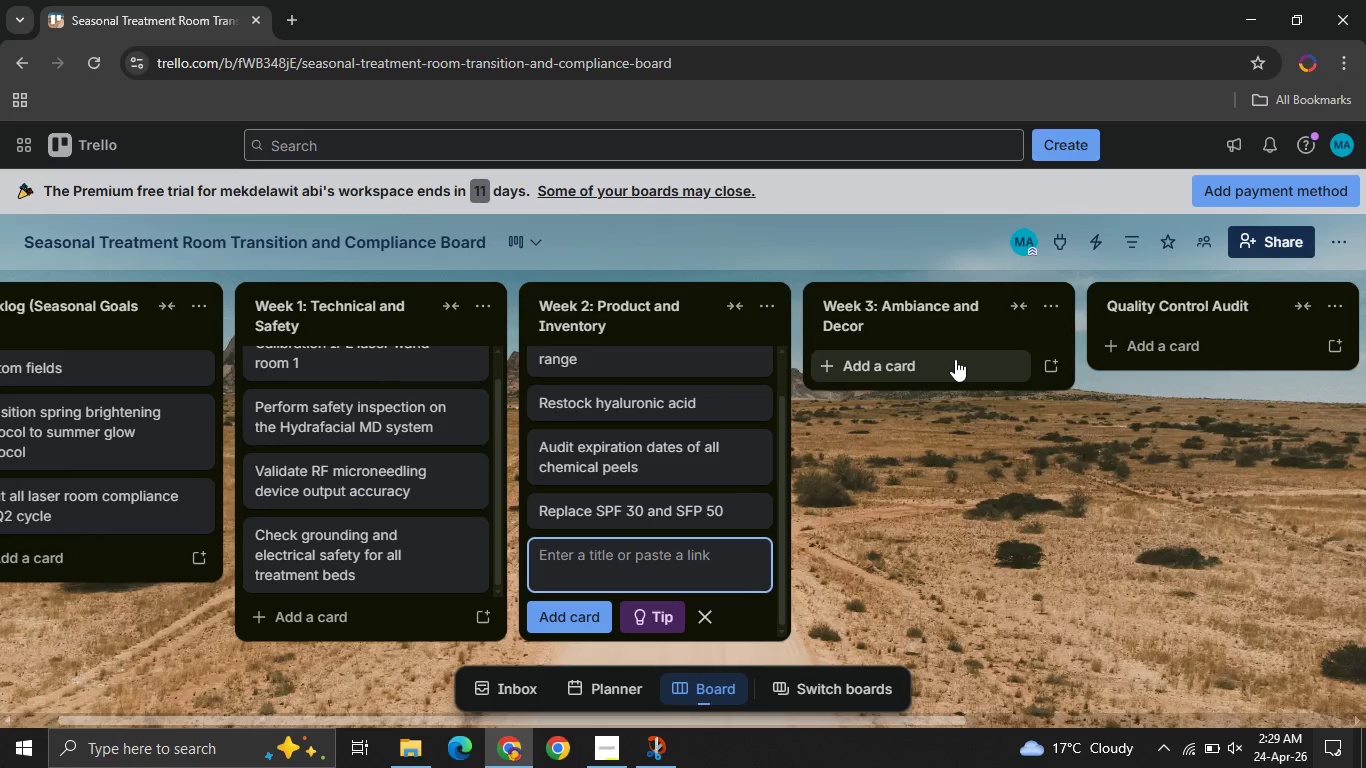 
left_click([955, 359])
 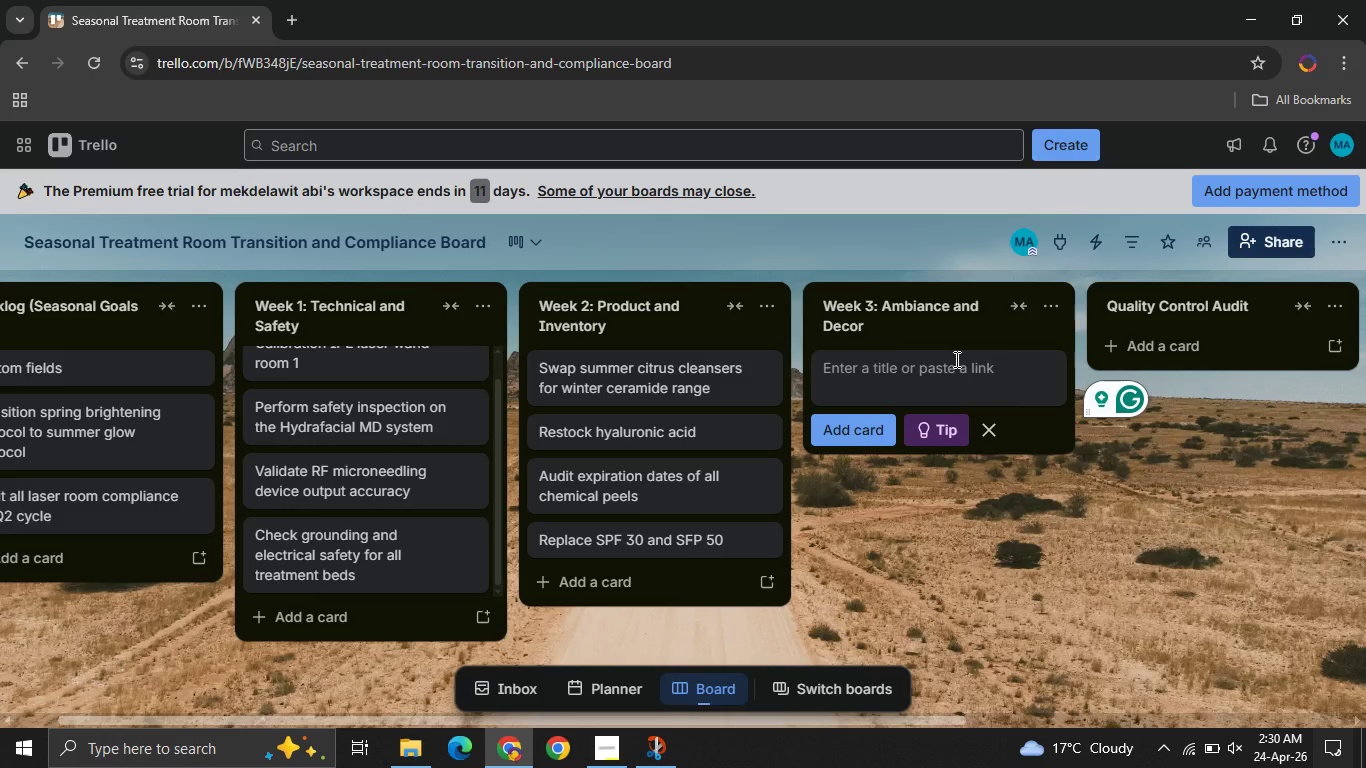 
wait(14.62)
 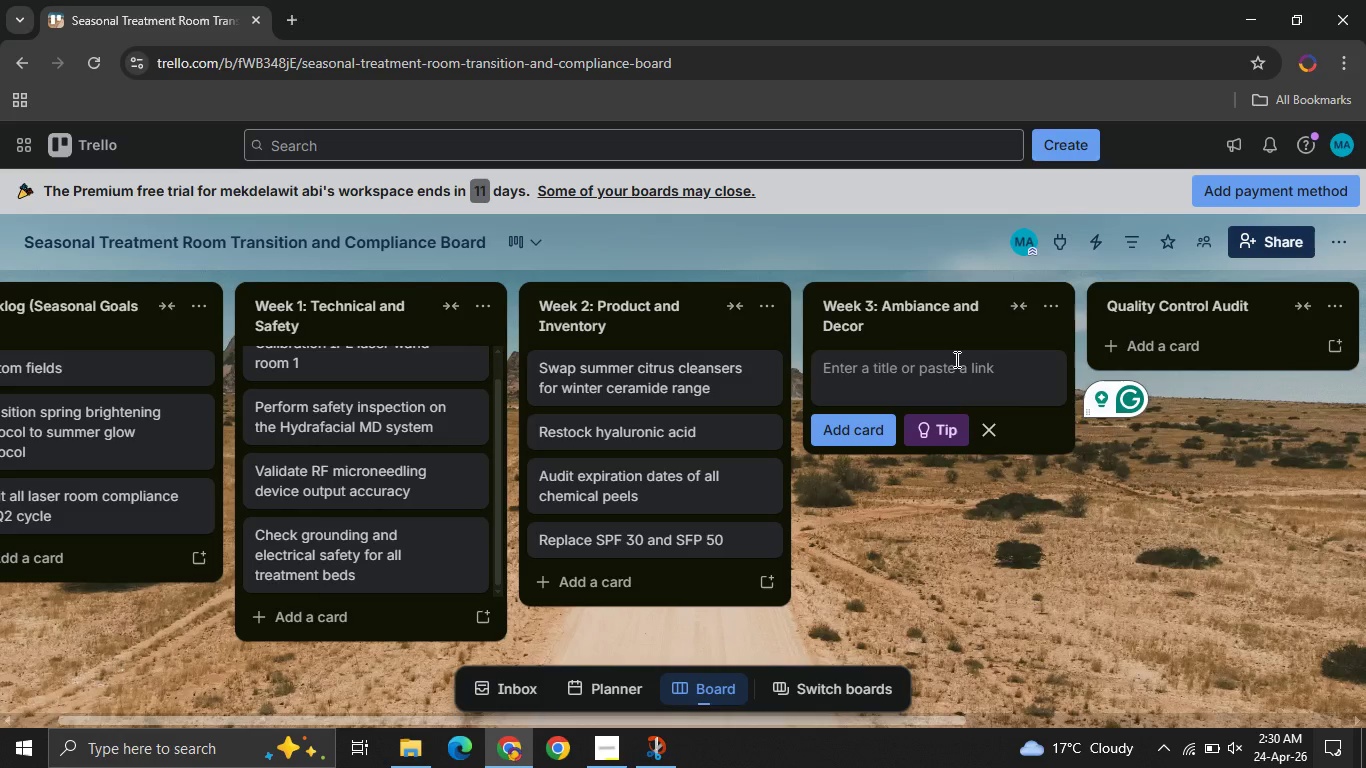 
type(Sat)
 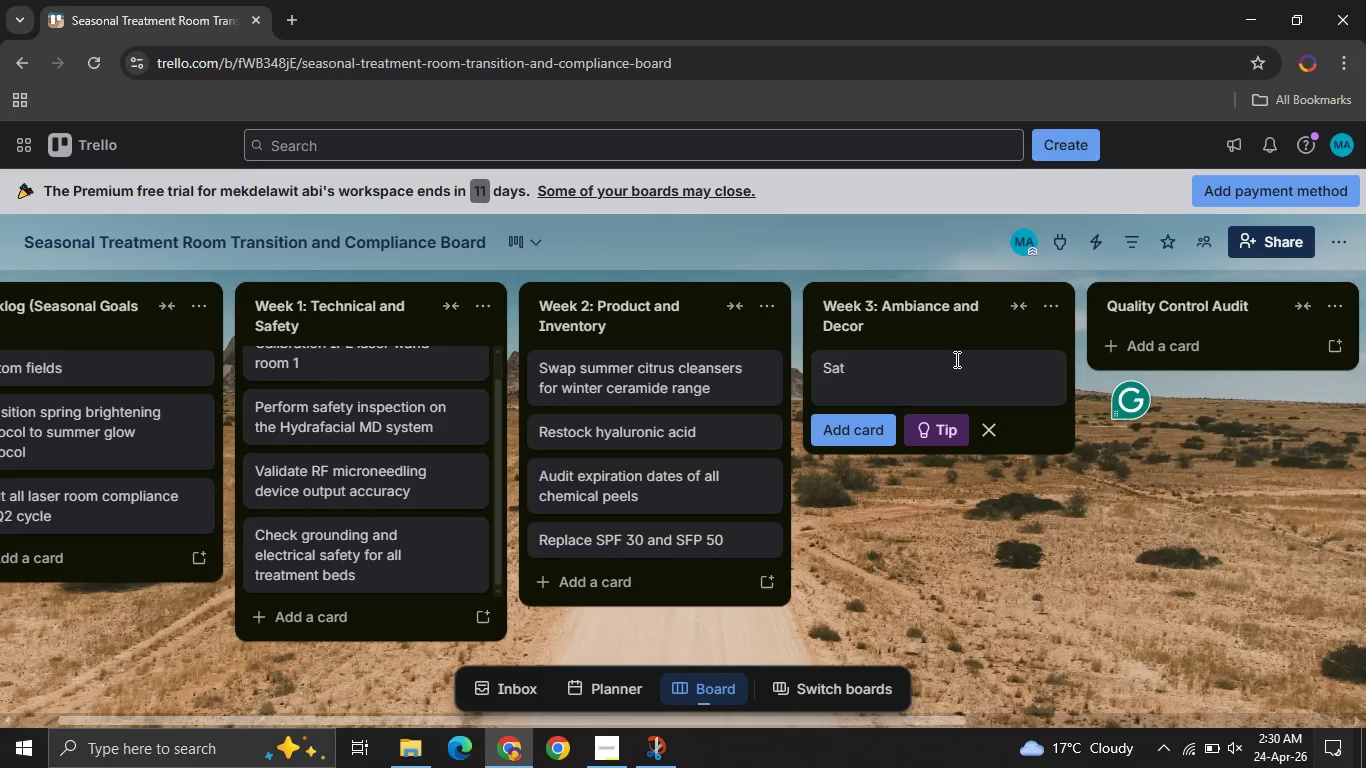 
key(Backspace)
type(nitize rose quartz face rollers )
 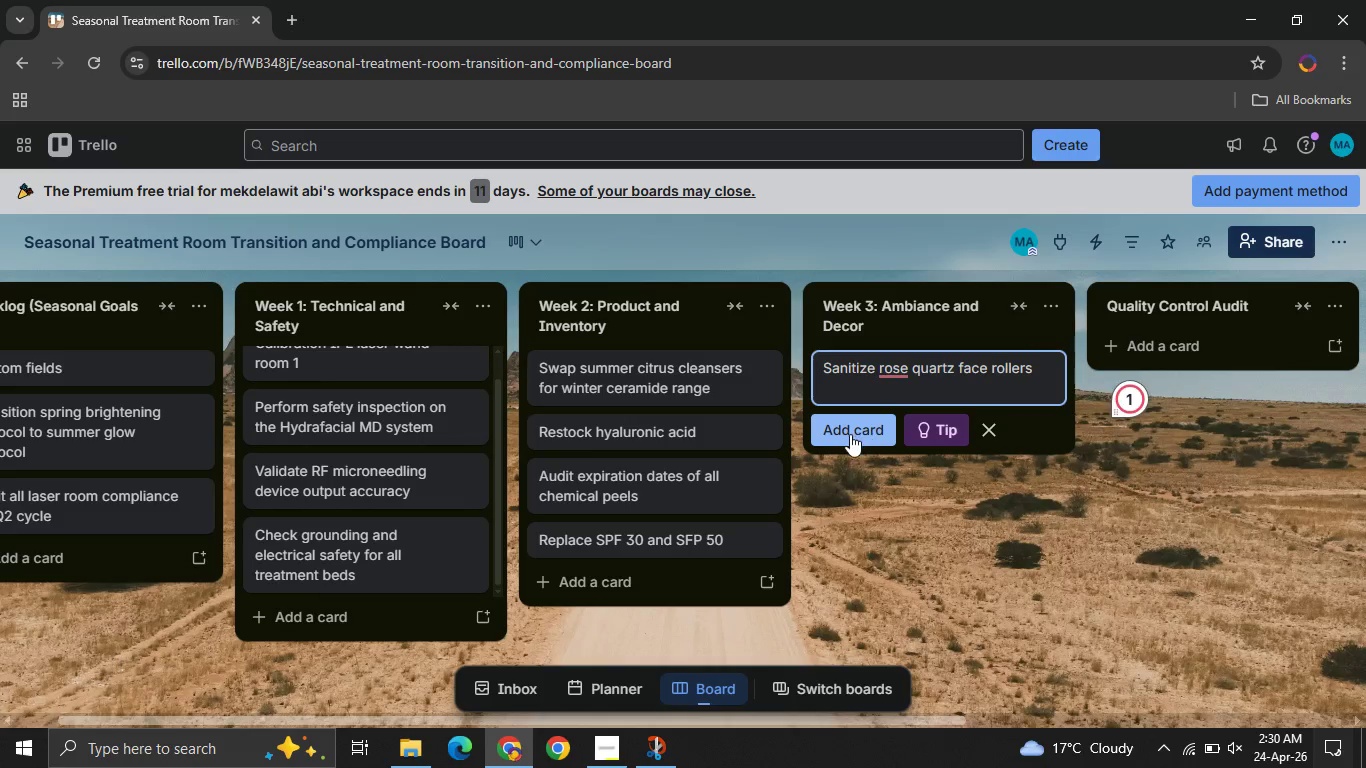 
left_click([850, 434])
 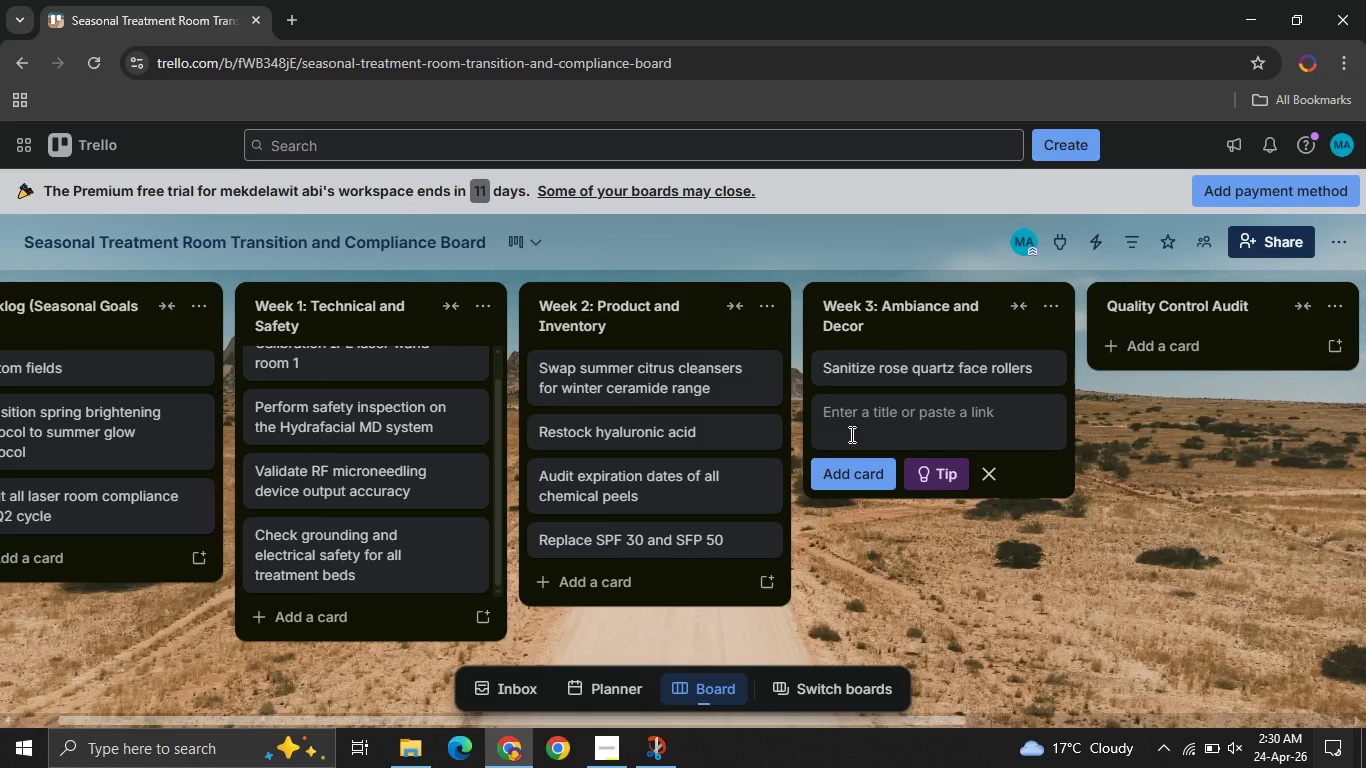 
type(pdate room 3 soundscape to "")
 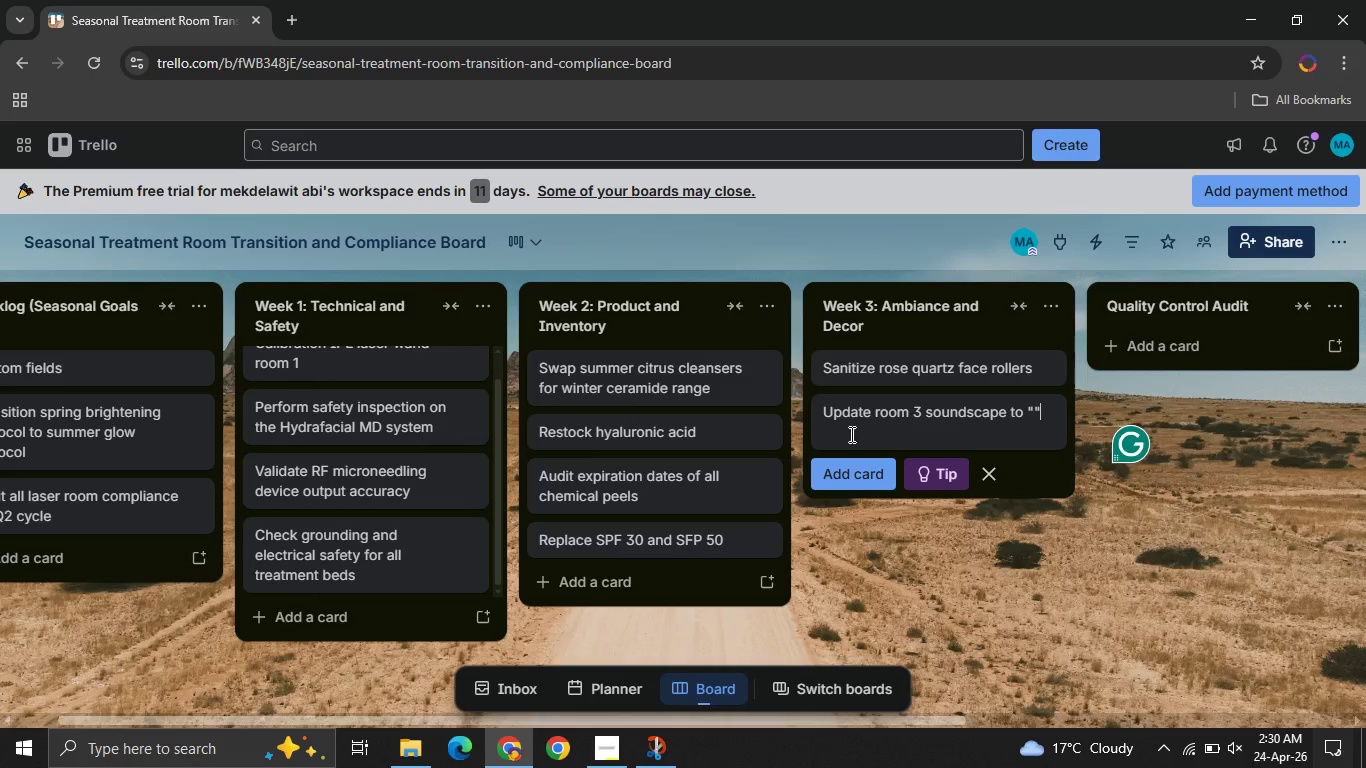 
key(ArrowLeft)
 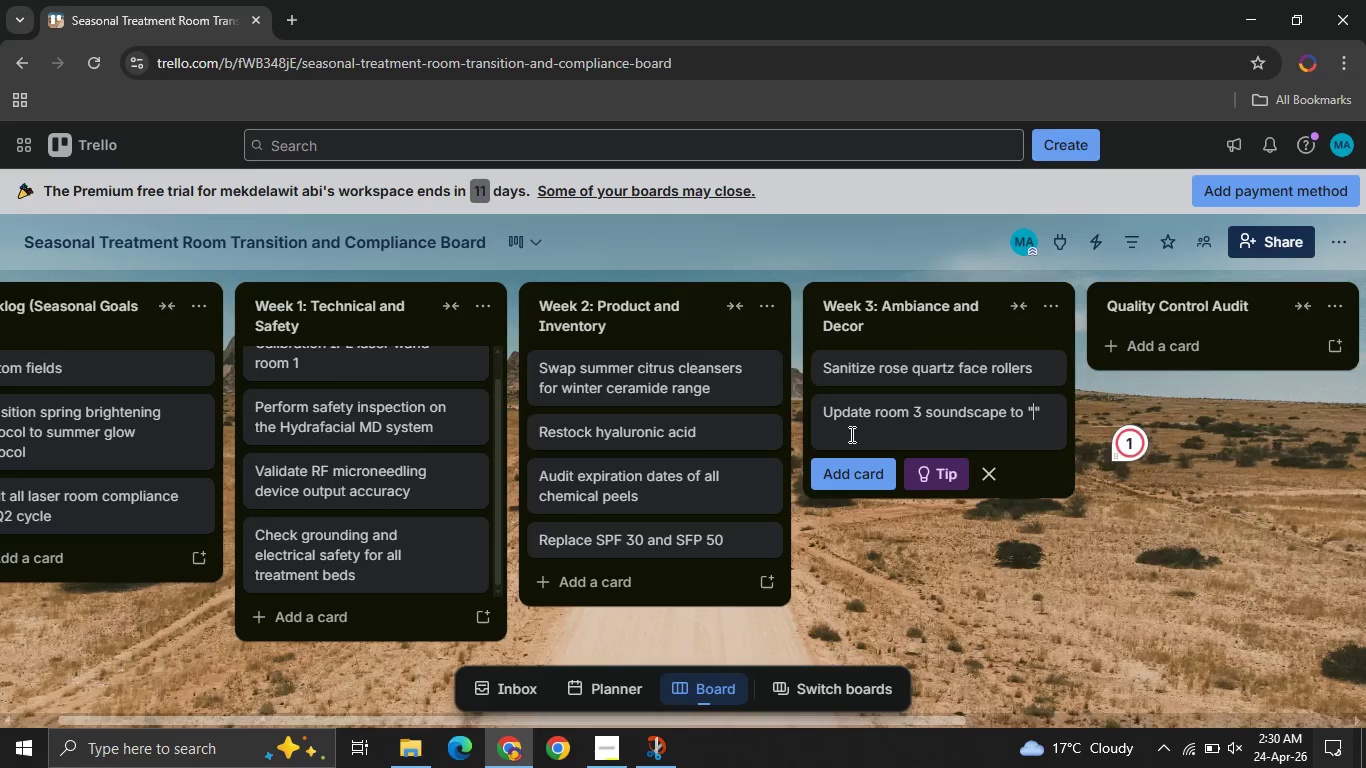 
type(Deep Forest )
key(Backspace)
key(Backspace)
type(t)
 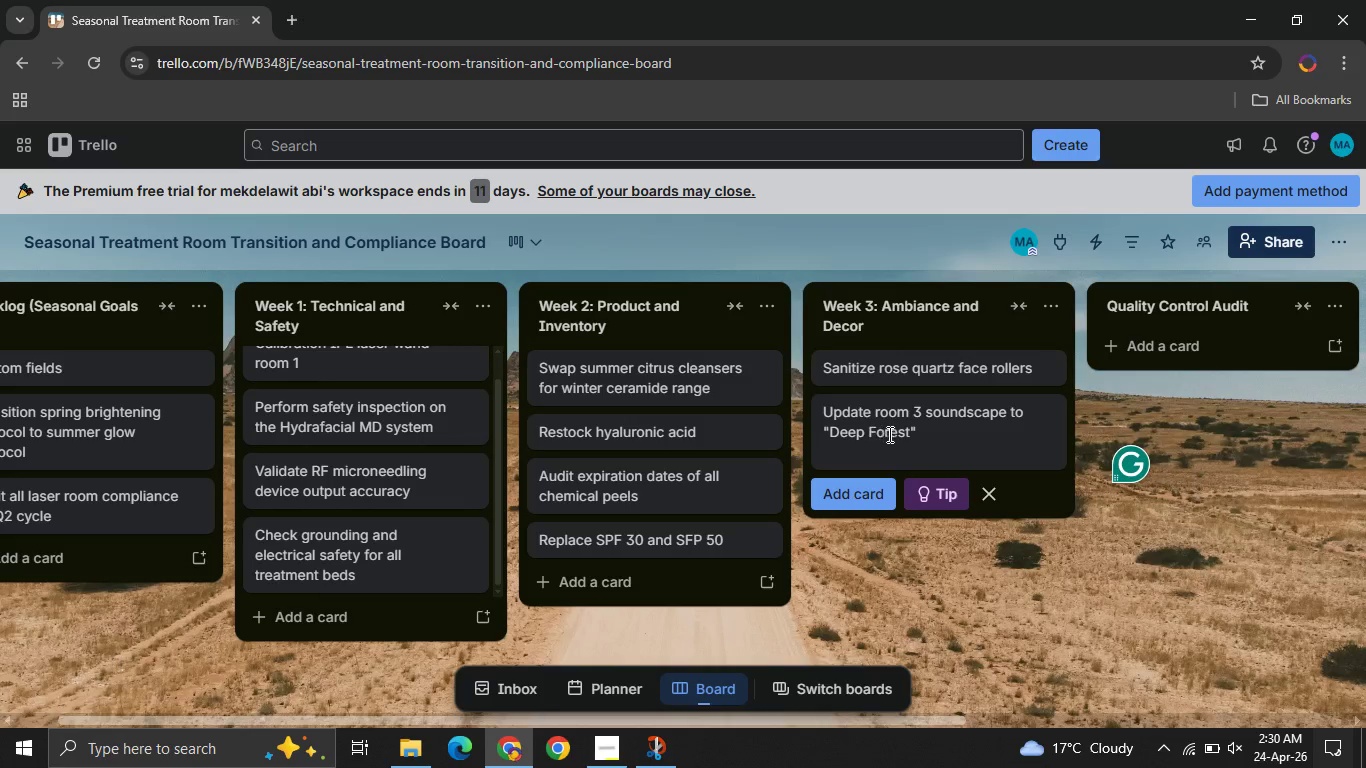 
left_click([902, 434])
 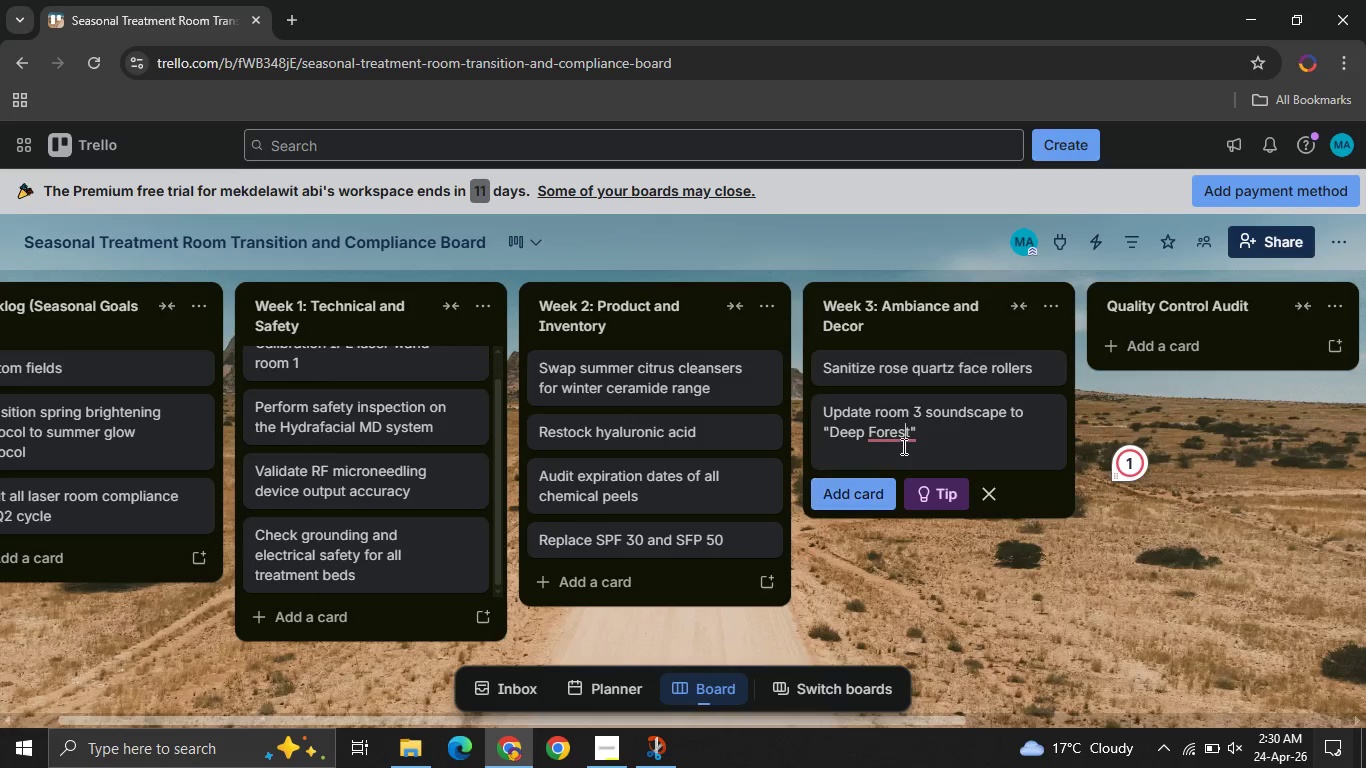 
mouse_move([901, 439])
 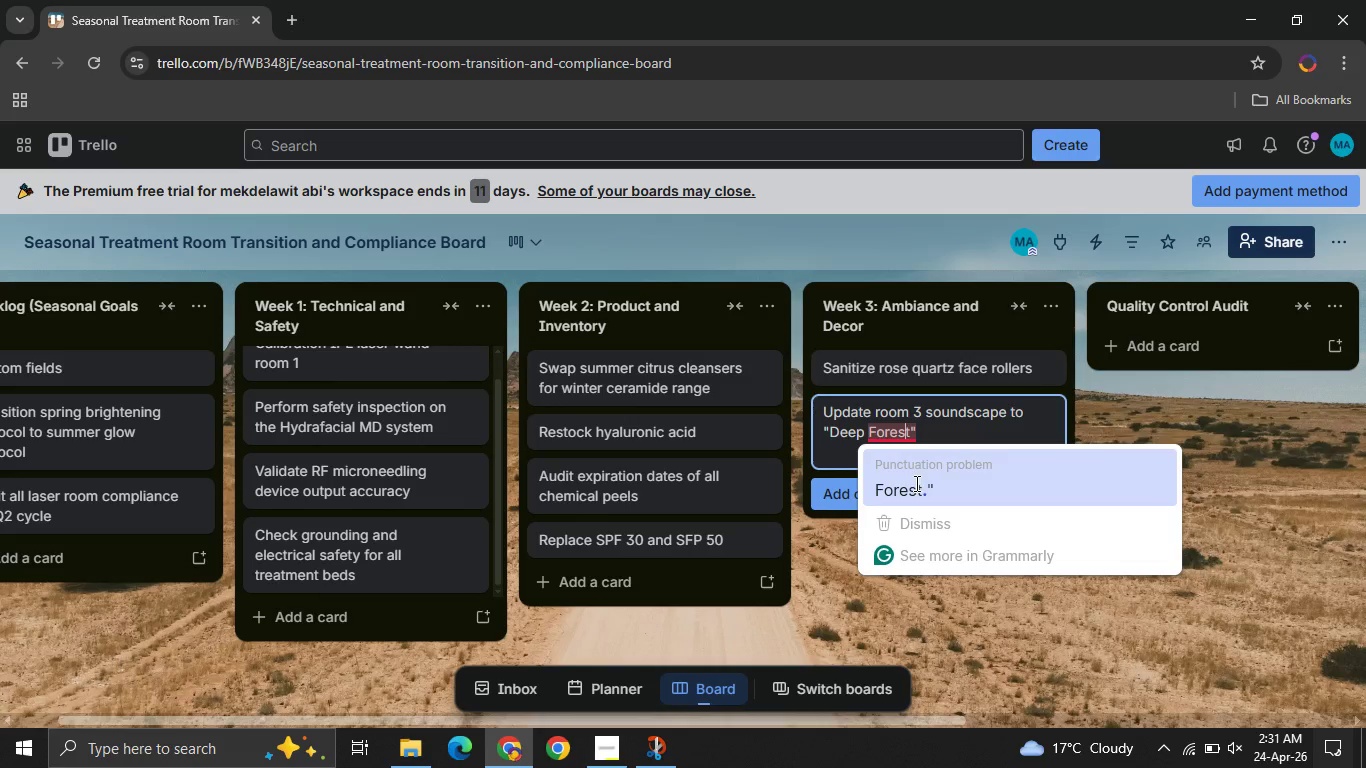 
left_click([915, 483])
 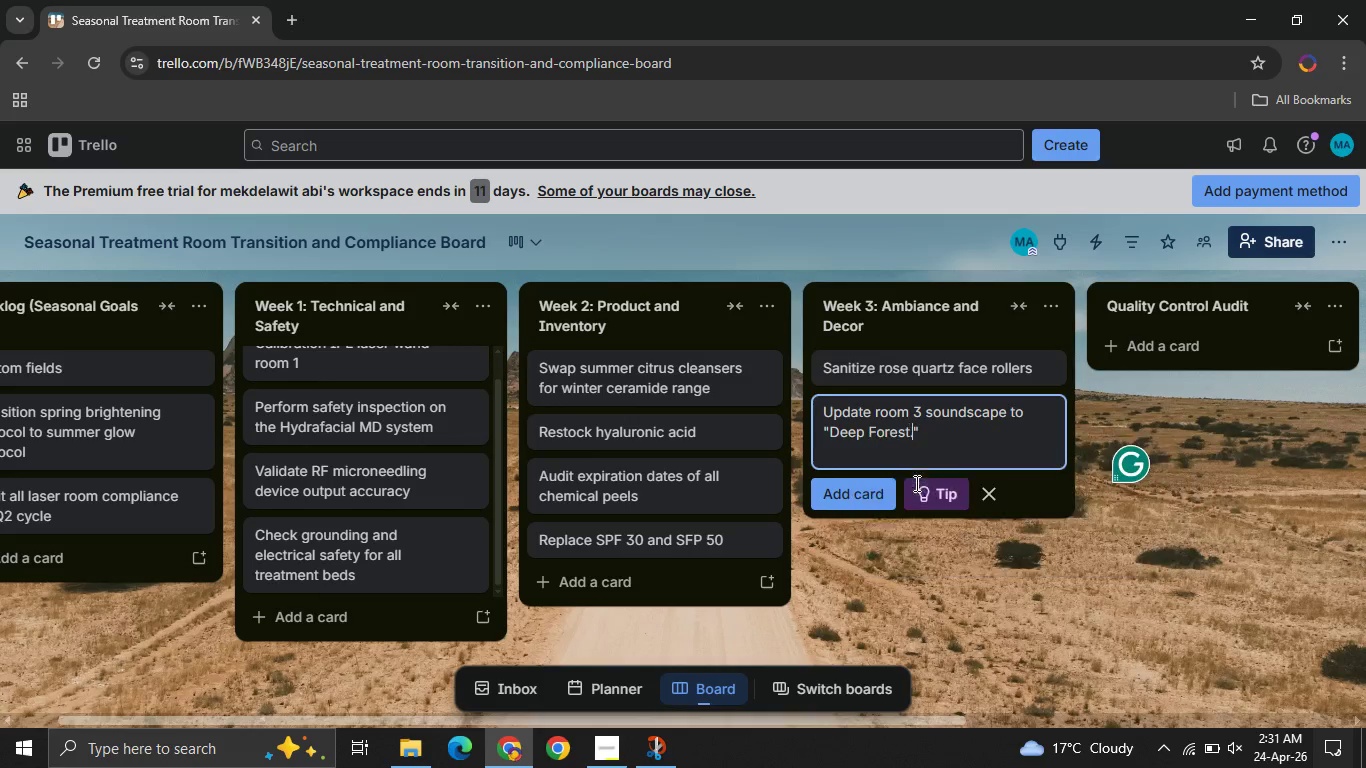 
key(Unknown)
 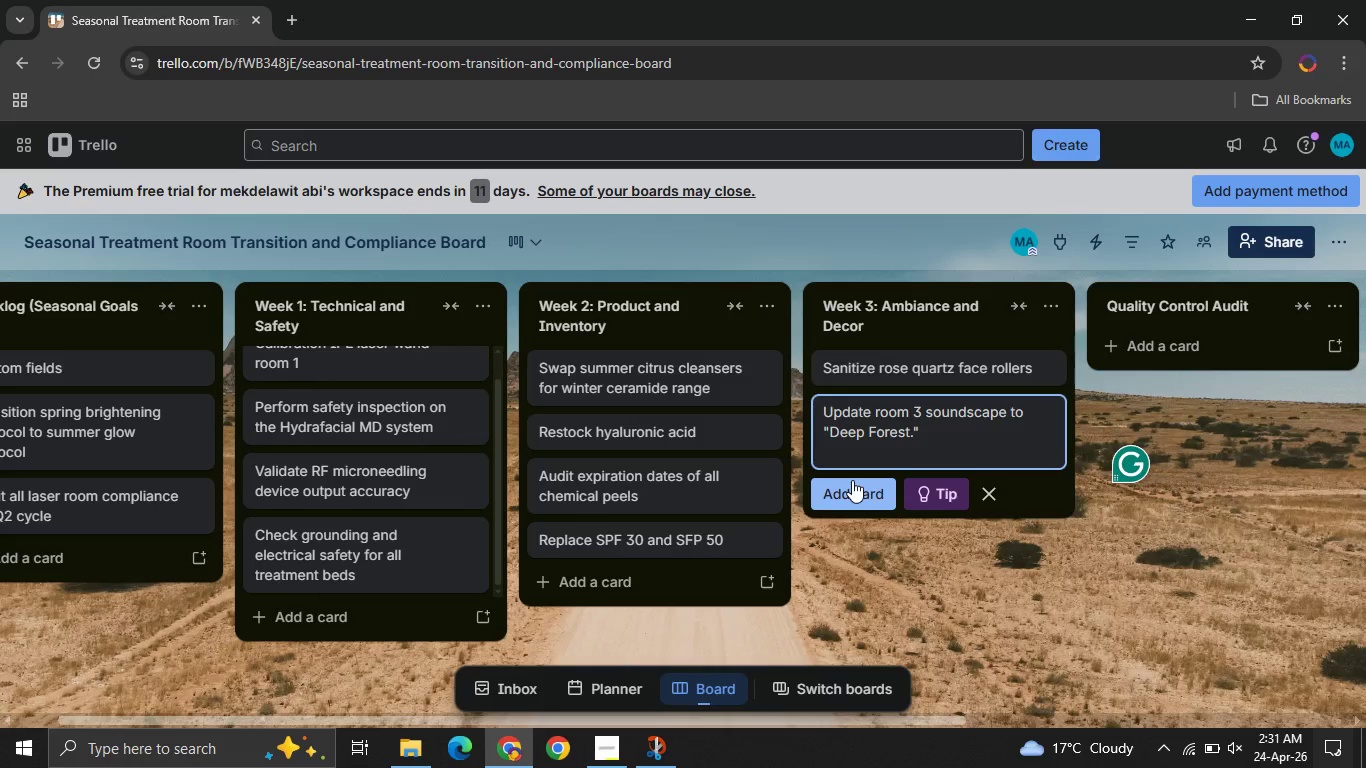 
left_click([852, 480])
 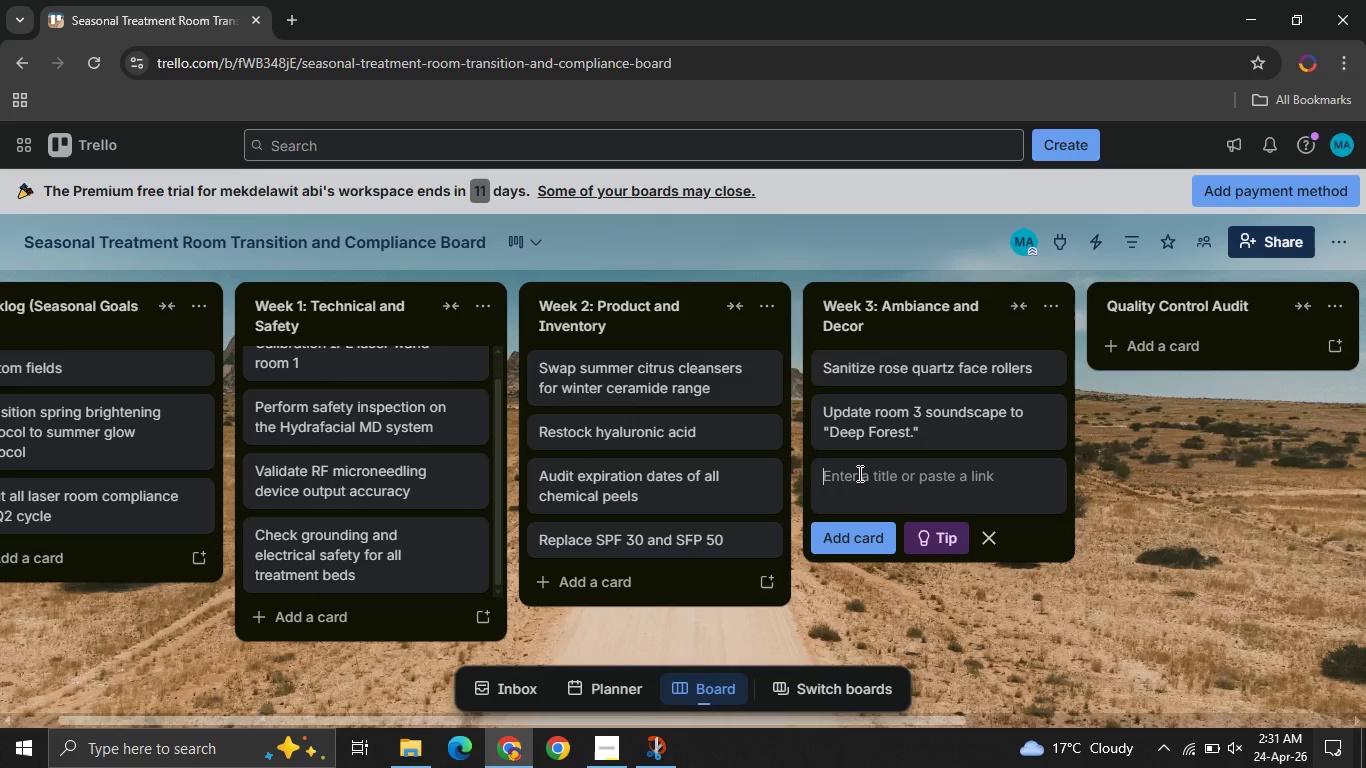 
type(Replace linens with autumn linen set)
 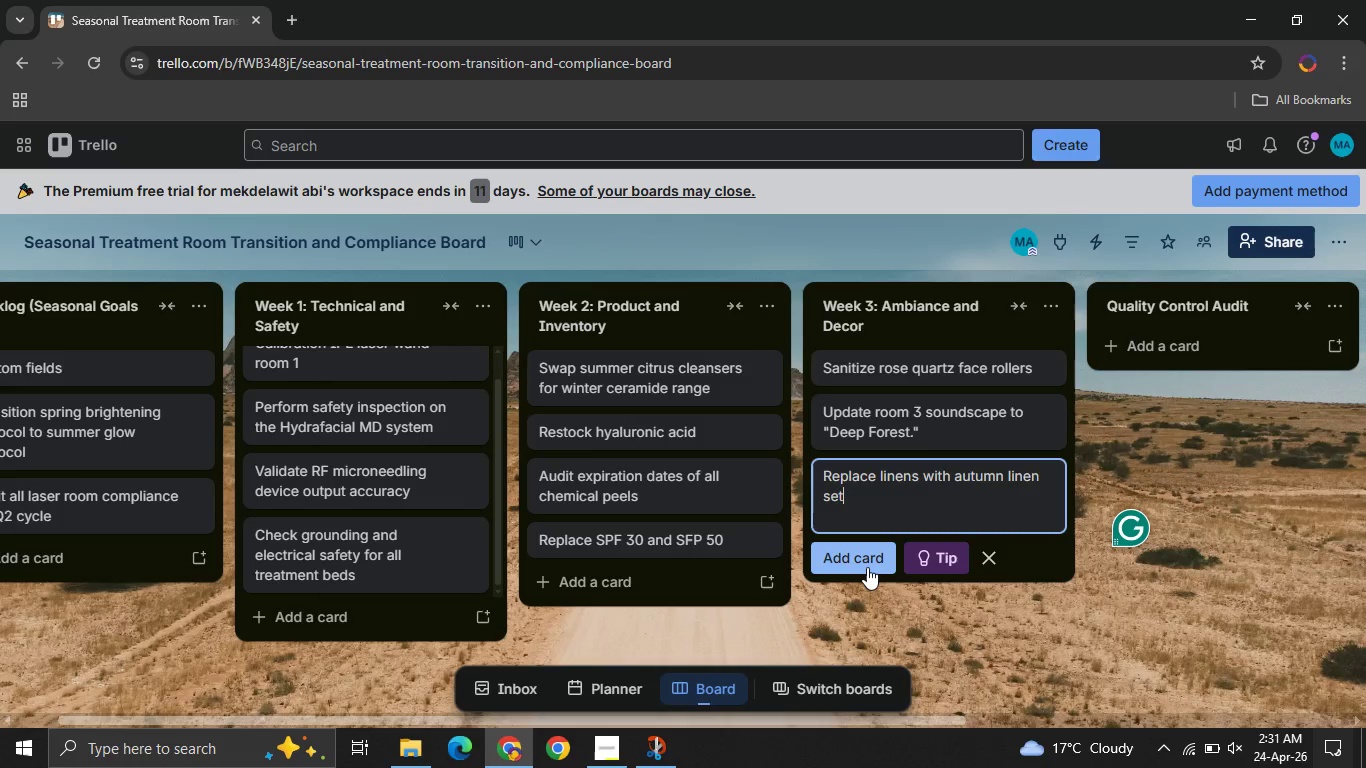 
left_click([866, 566])
 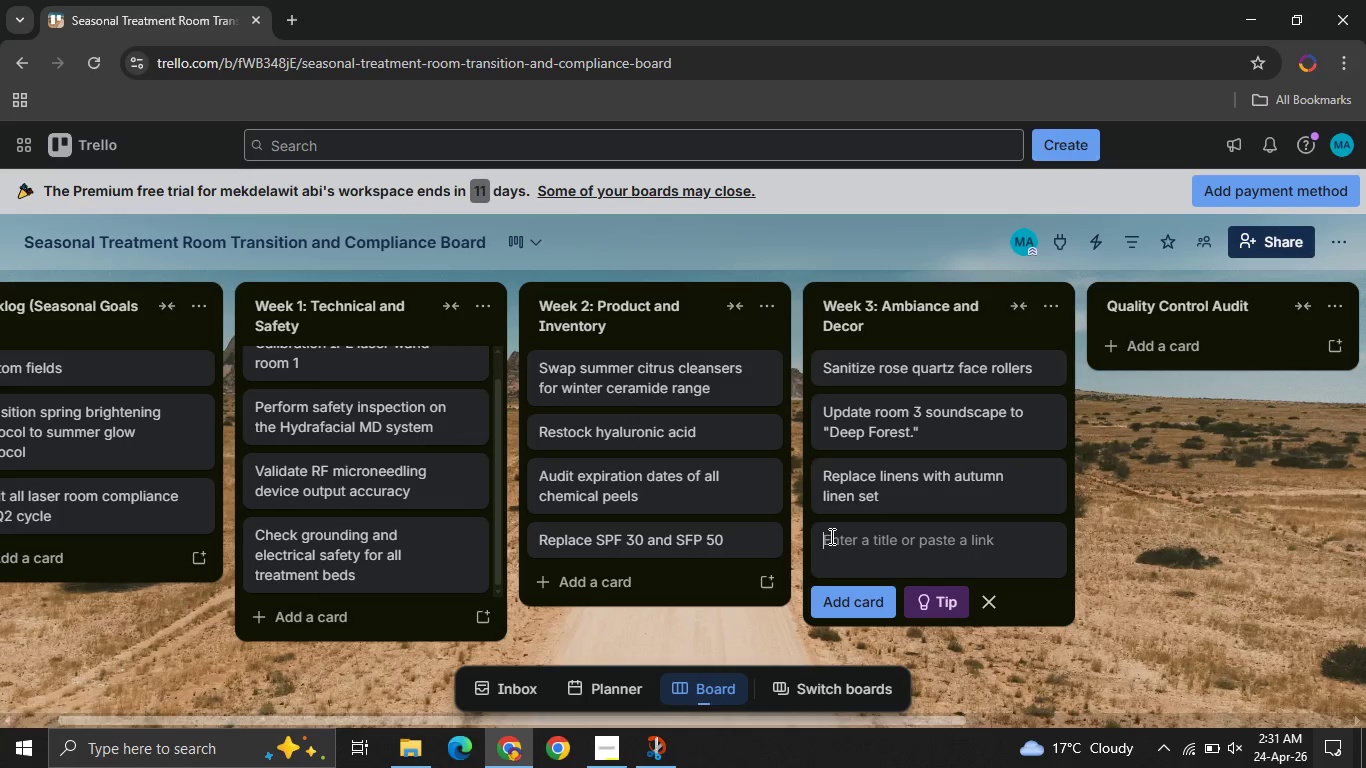 
type(Refa)
key(Backspace)
type(rash )
key(Backspace)
key(Backspace)
key(Backspace)
key(Backspace)
type(esh armo)
key(Backspace)
key(Backspace)
type(omatherapy oils to lavender0)
key(Backspace)
type(-)
 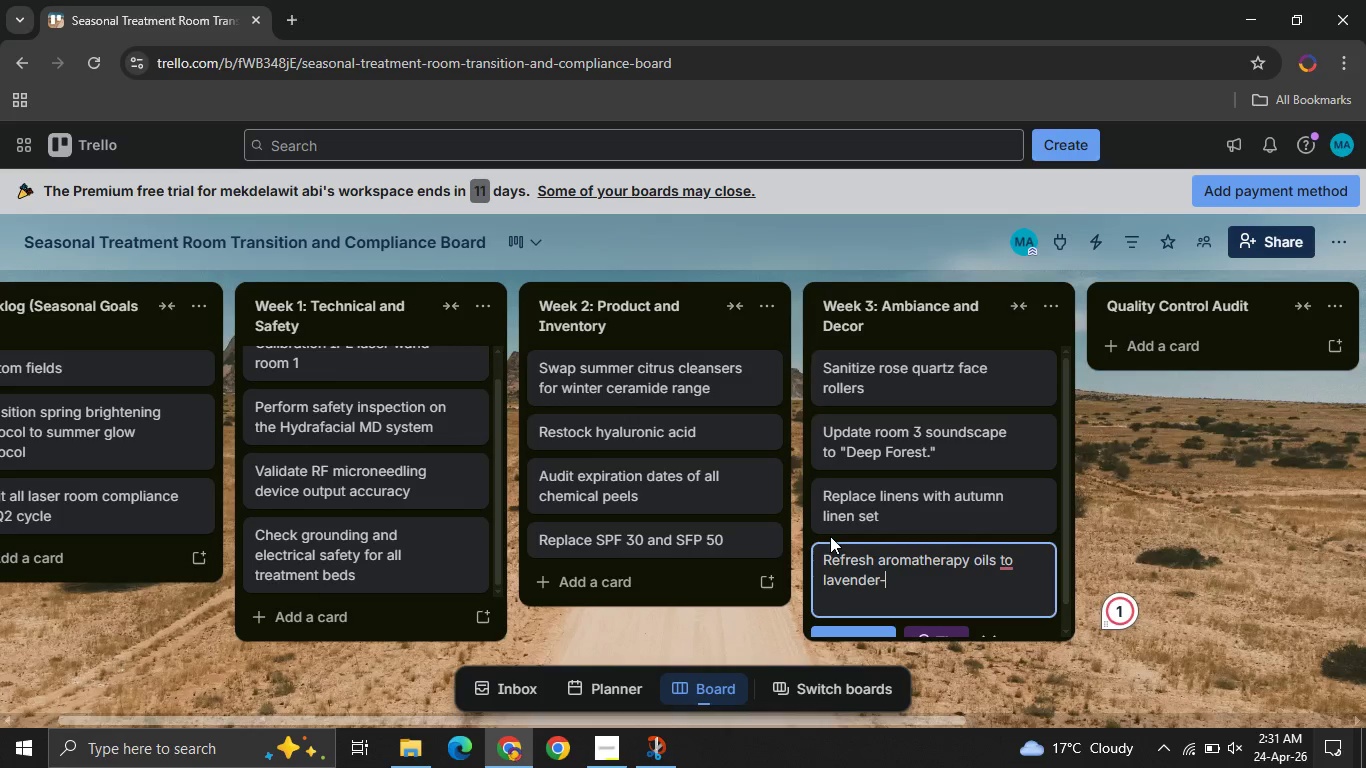 
type(eucalyptus blens )
key(Backspace)
key(Backspace)
type(d)
 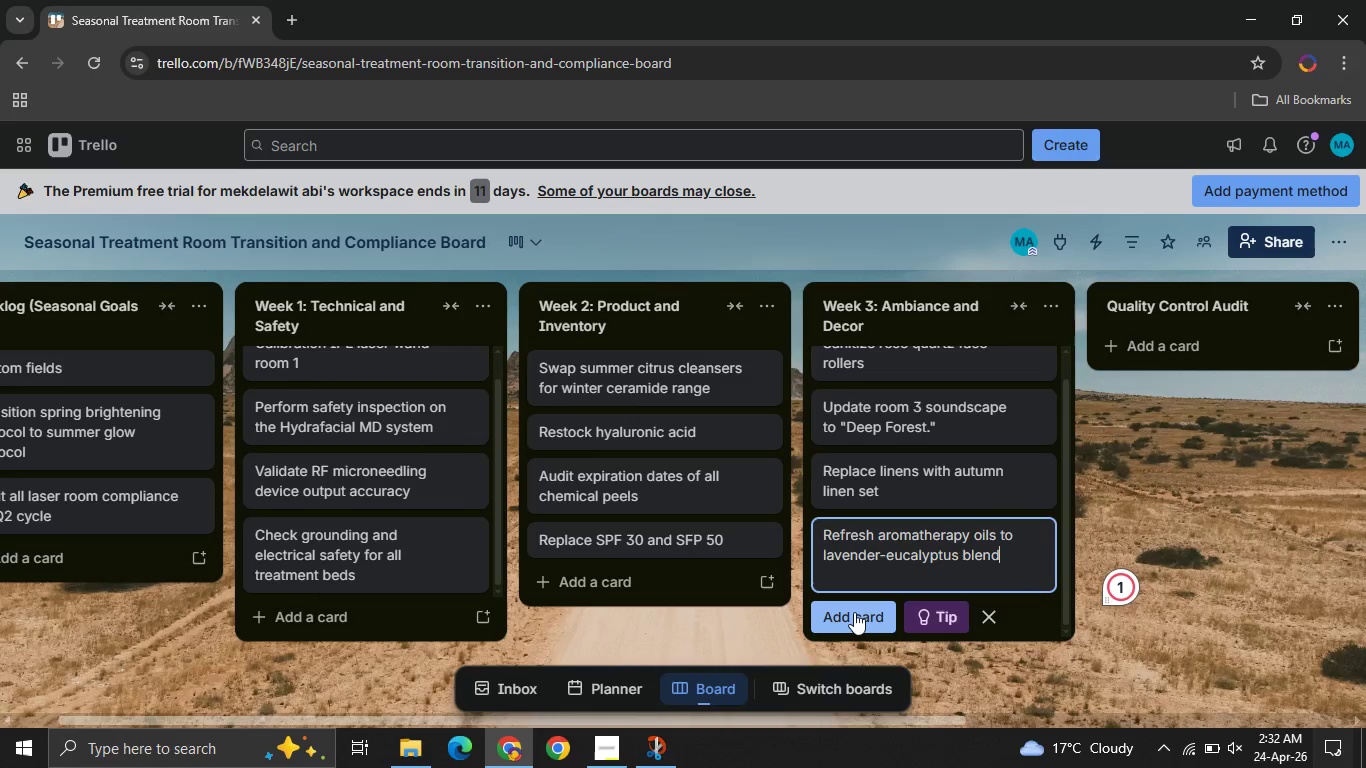 
left_click([854, 612])
 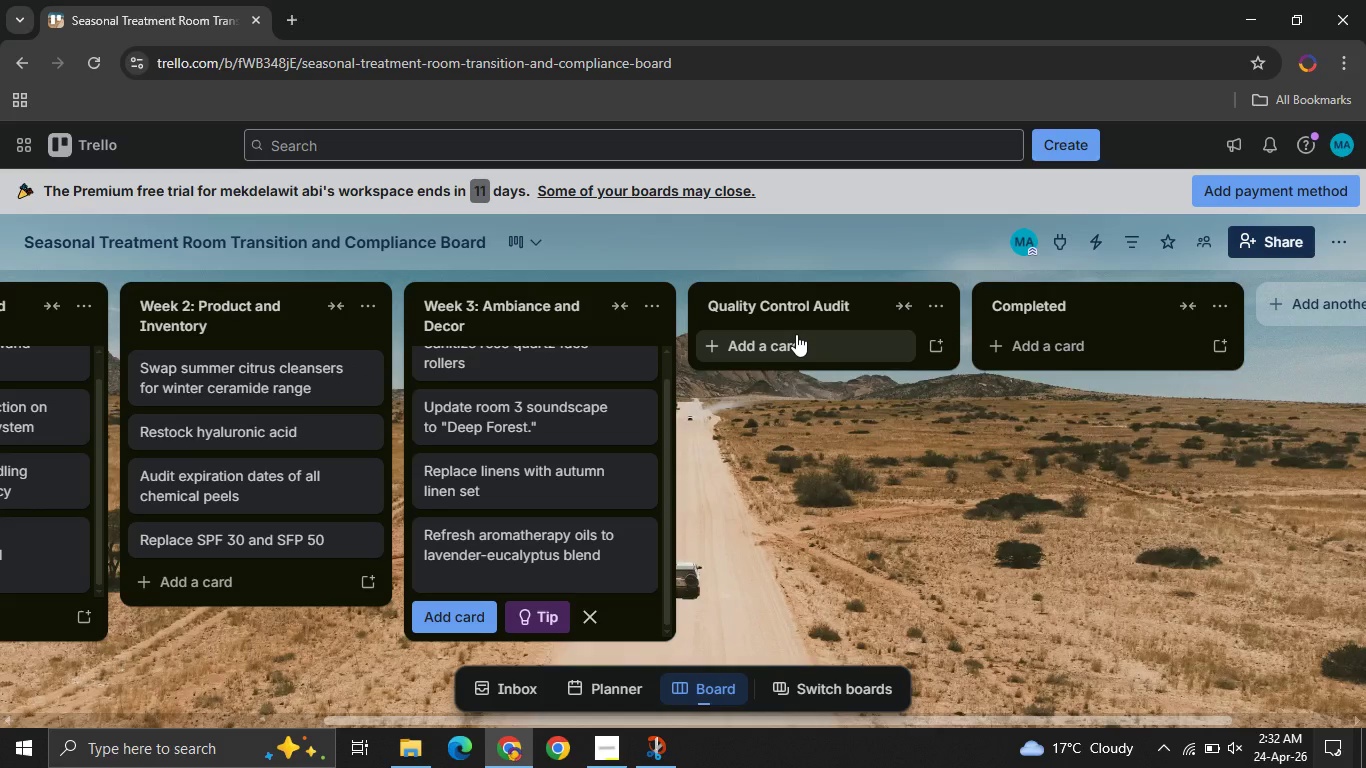 
wait(10.56)
 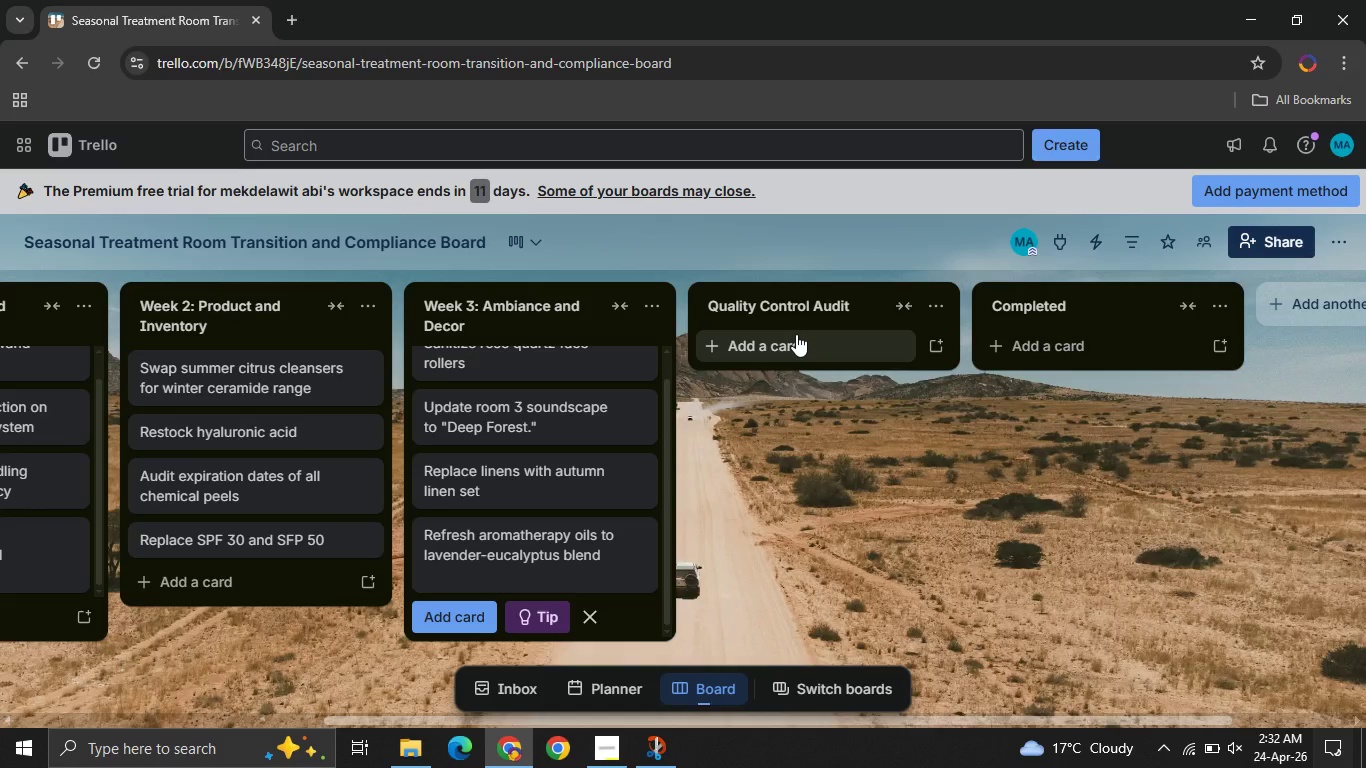 
left_click([796, 334])
 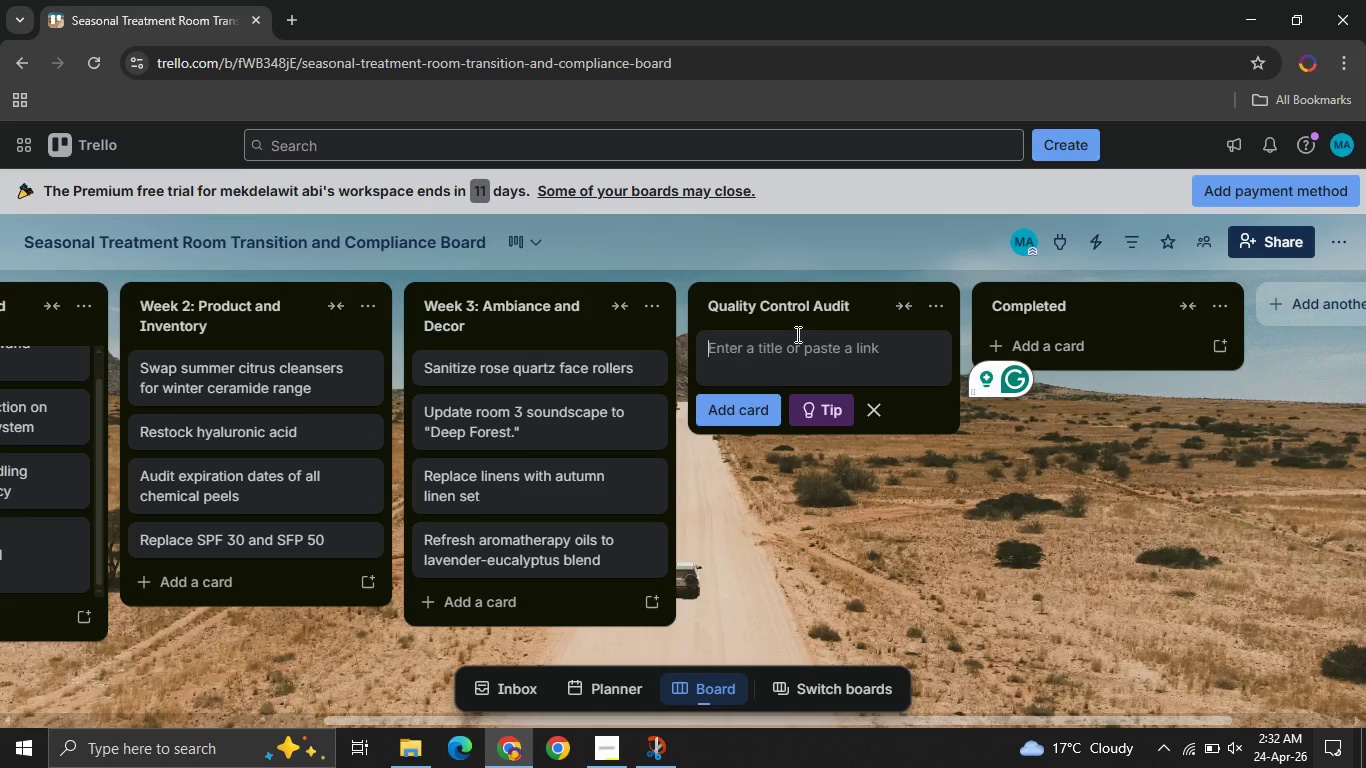 
wait(18.2)
 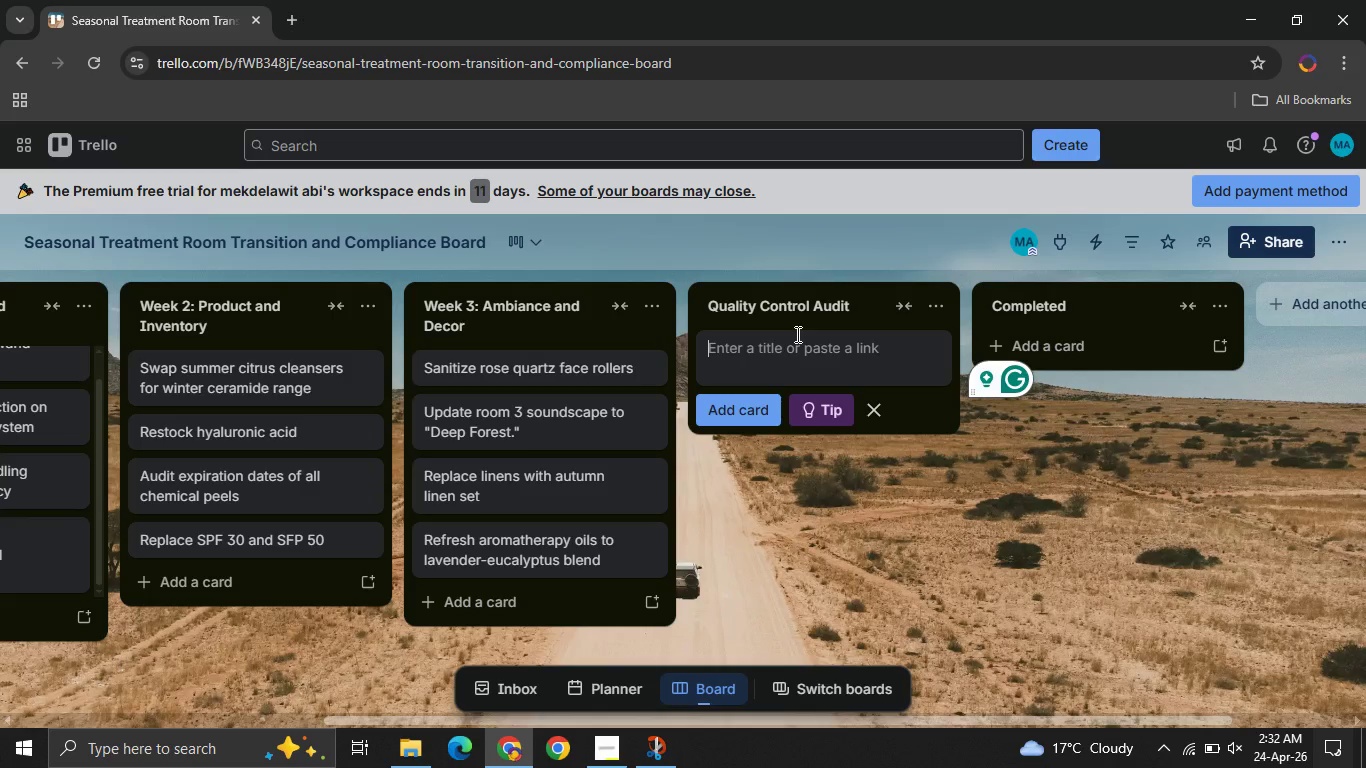 
type(Final )
 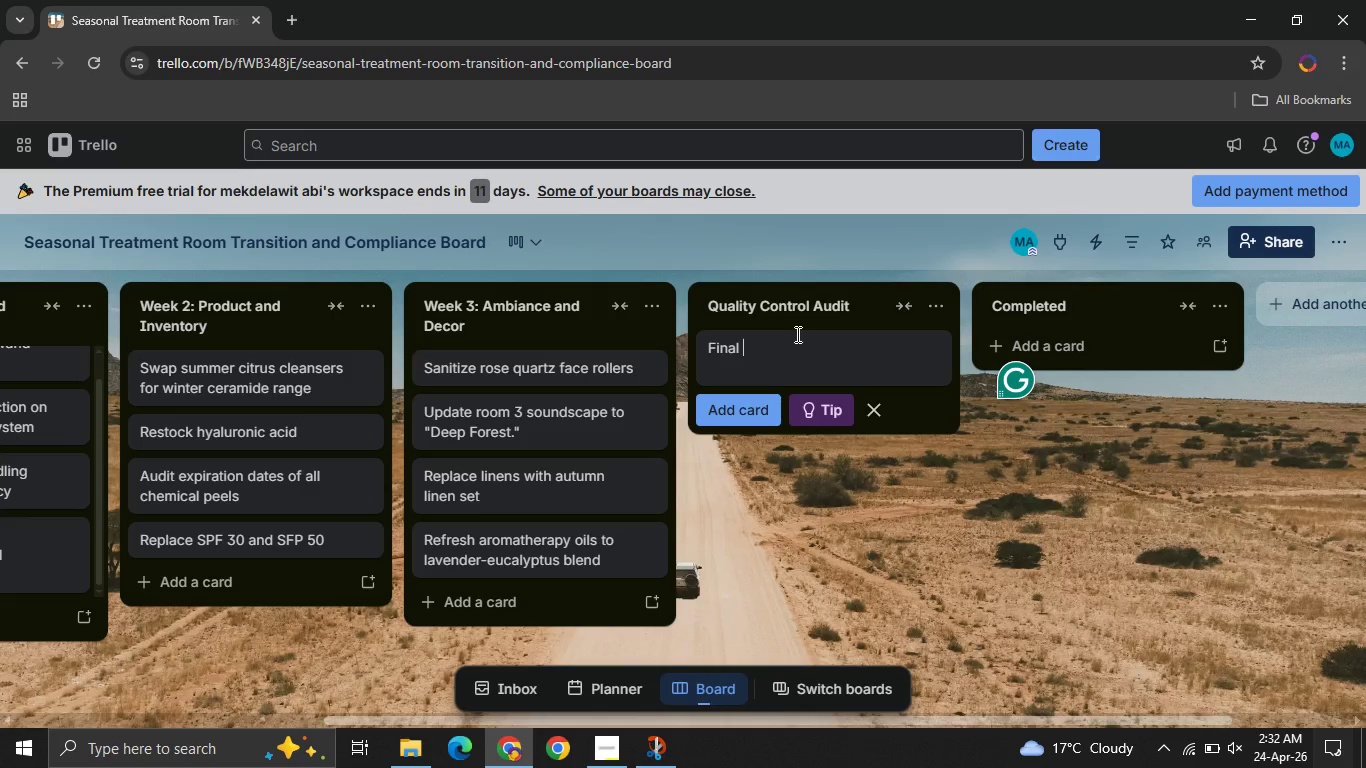 
wait(17.0)
 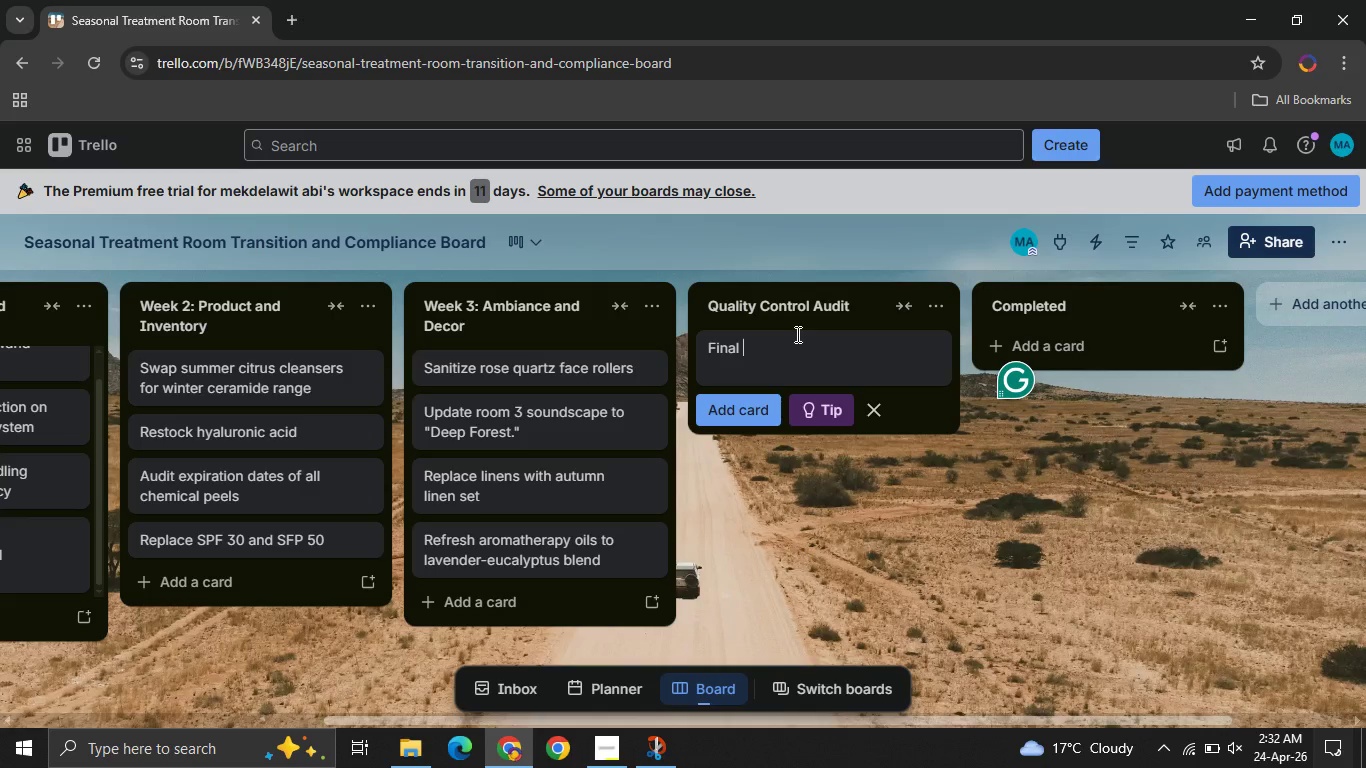 
type(cross-room compliance inspection )
 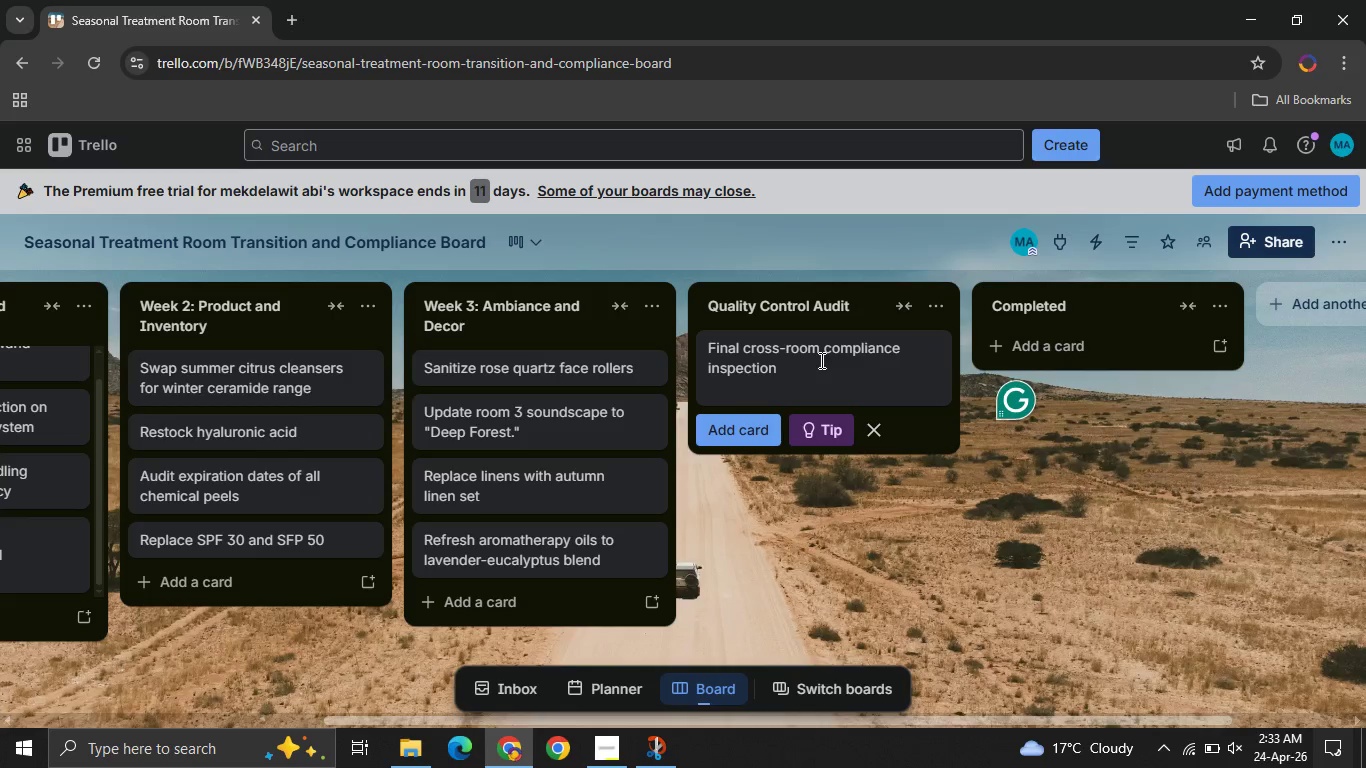 
type(- room 1)
 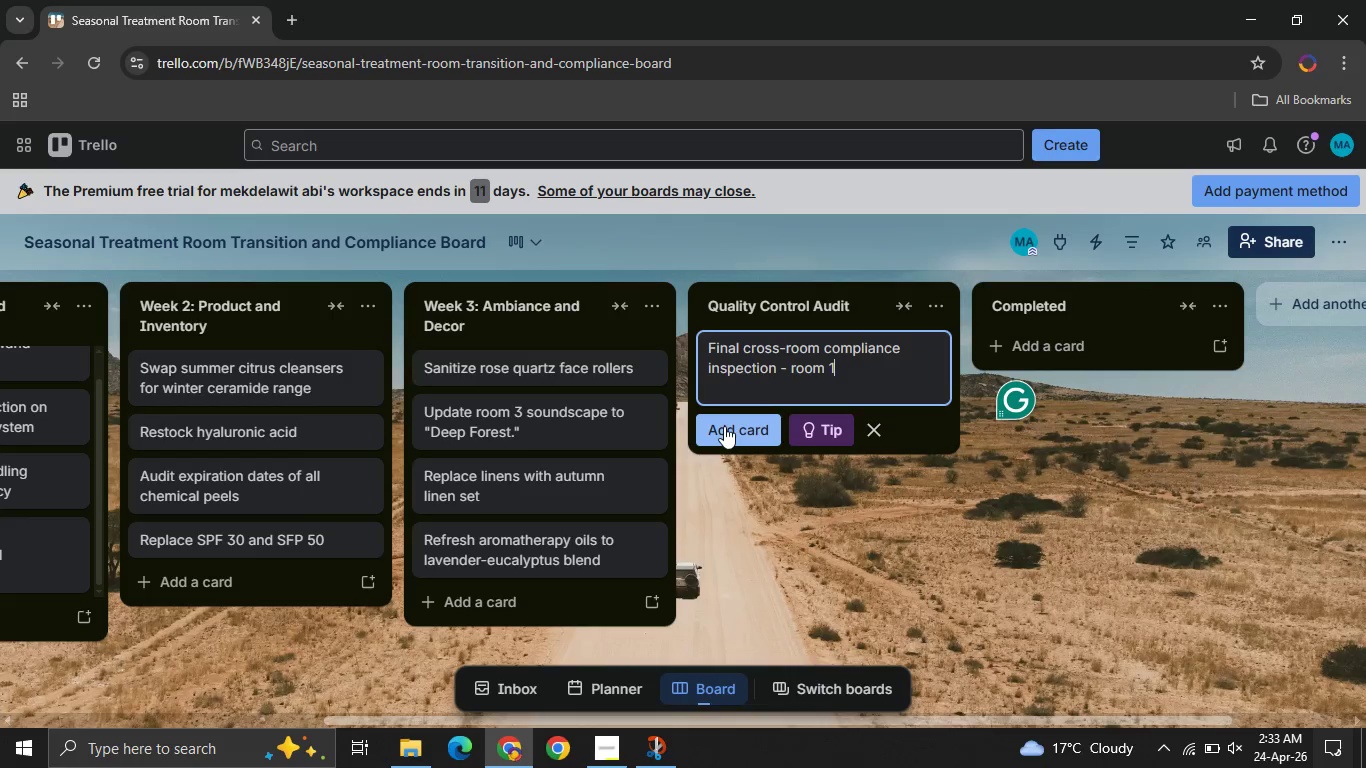 
left_click([724, 426])
 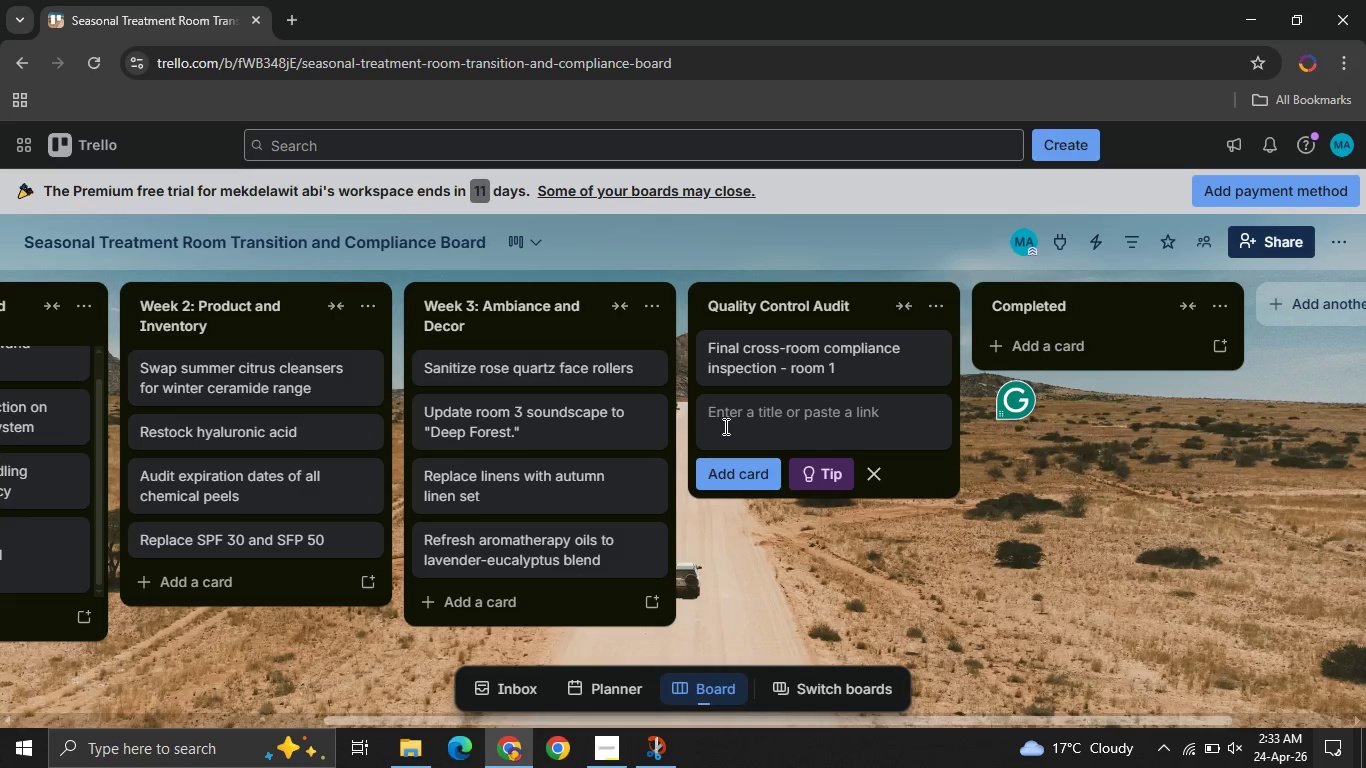 
type(VERIFY STR)
key(Backspace)
type(ERILIATION )
key(Backspace)
key(Backspace)
key(Backspace)
key(Backspace)
key(Backspace)
key(Backspace)
type(ZATION LOGS FOR ALL EQUIPMENT )
 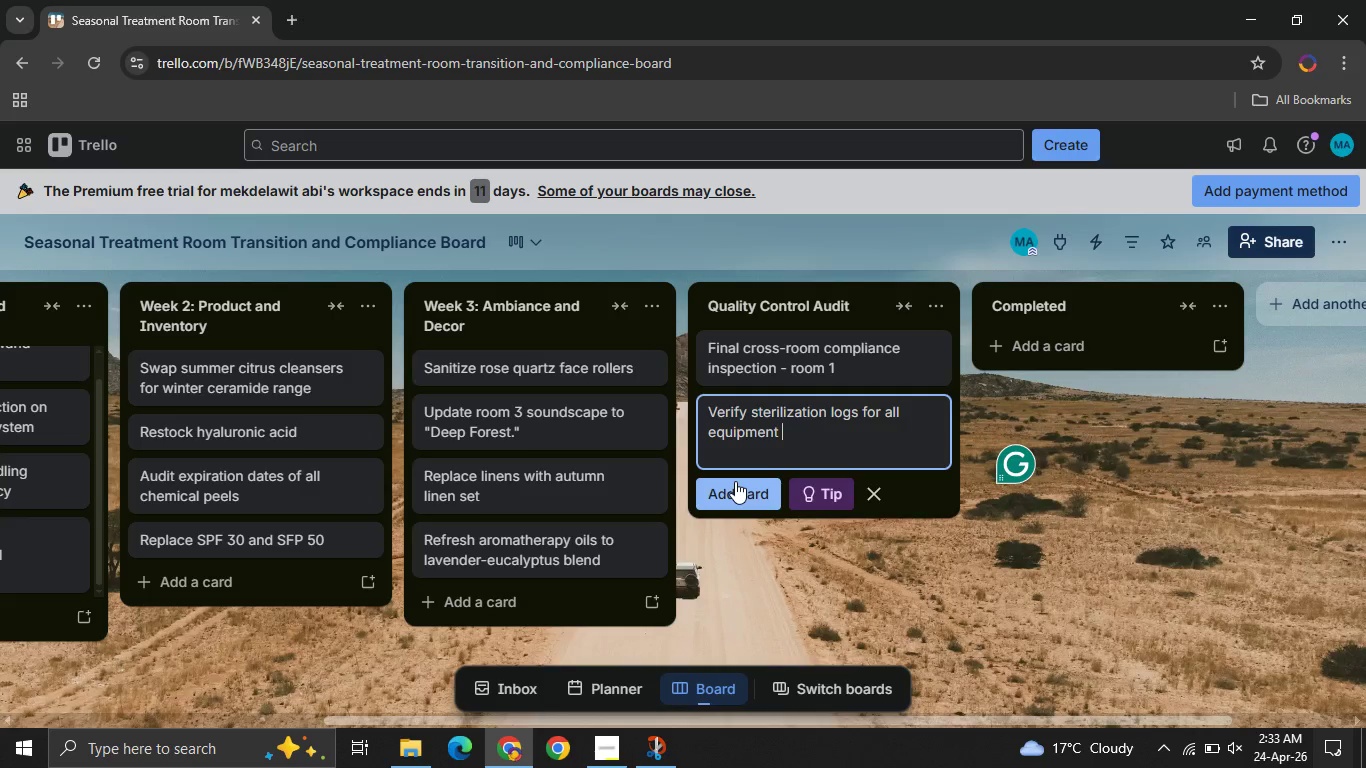 
left_click([735, 481])
 